 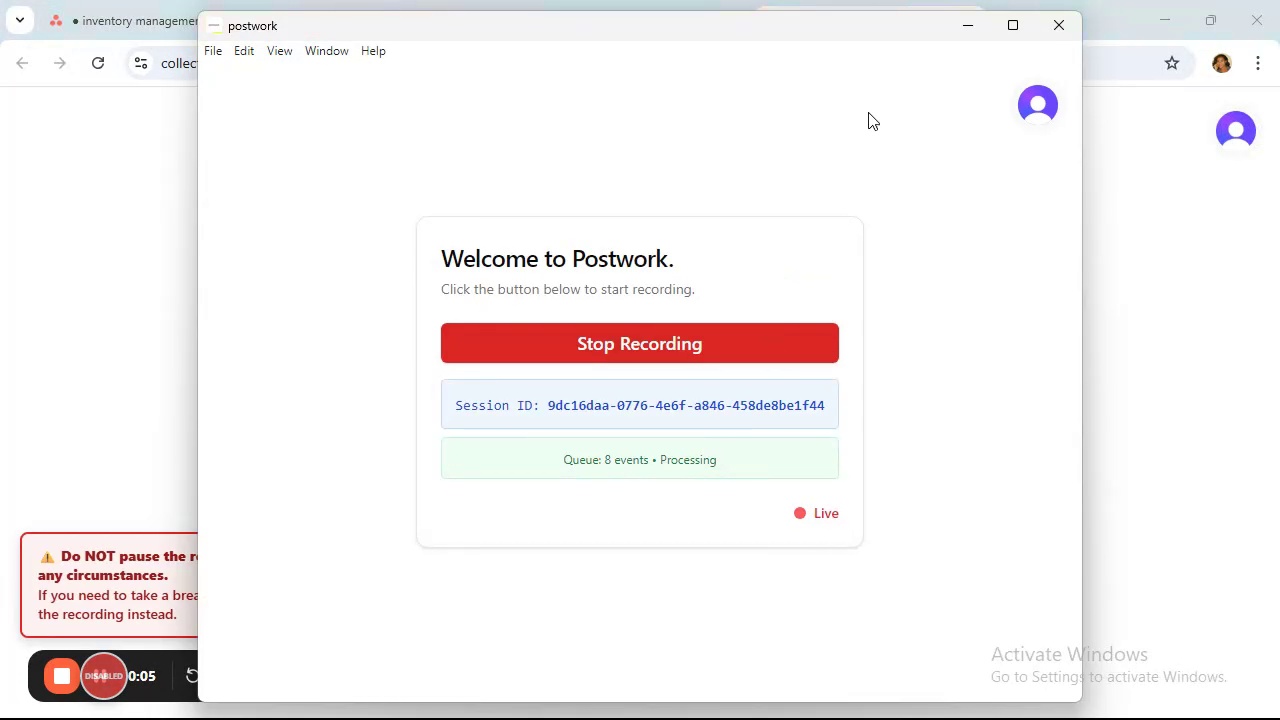 
left_click([145, 0])
 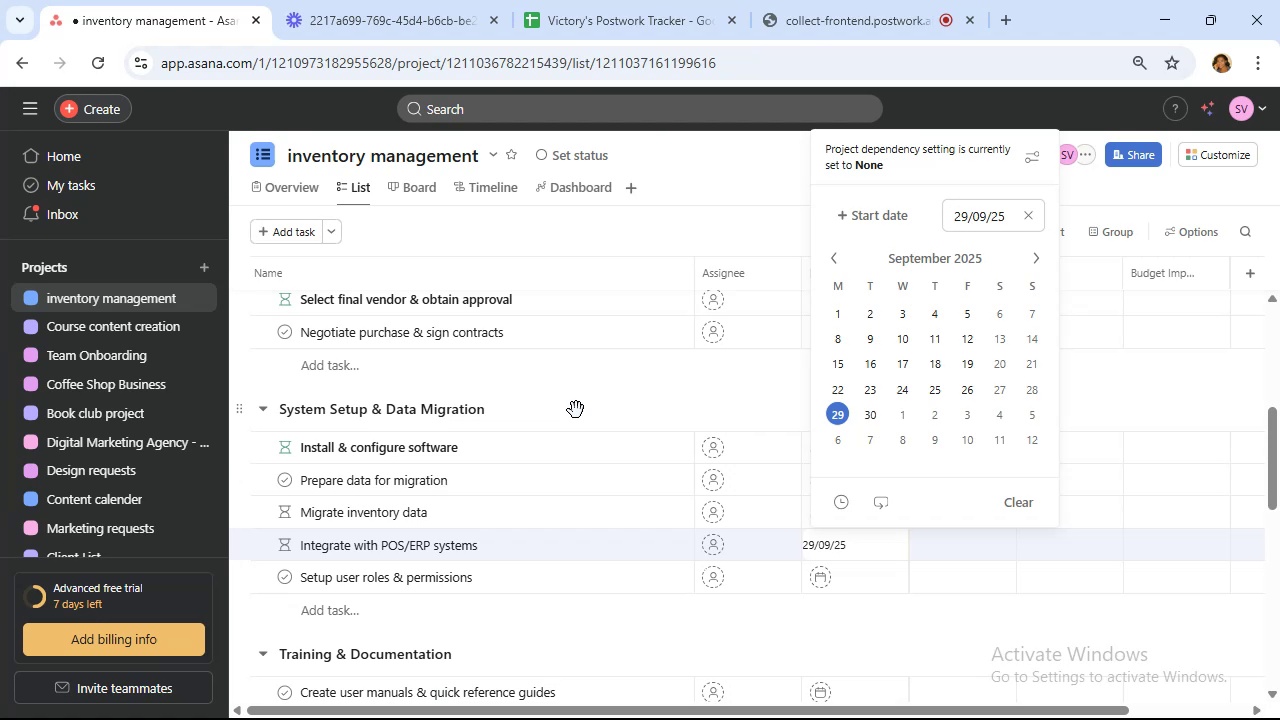 
wait(18.14)
 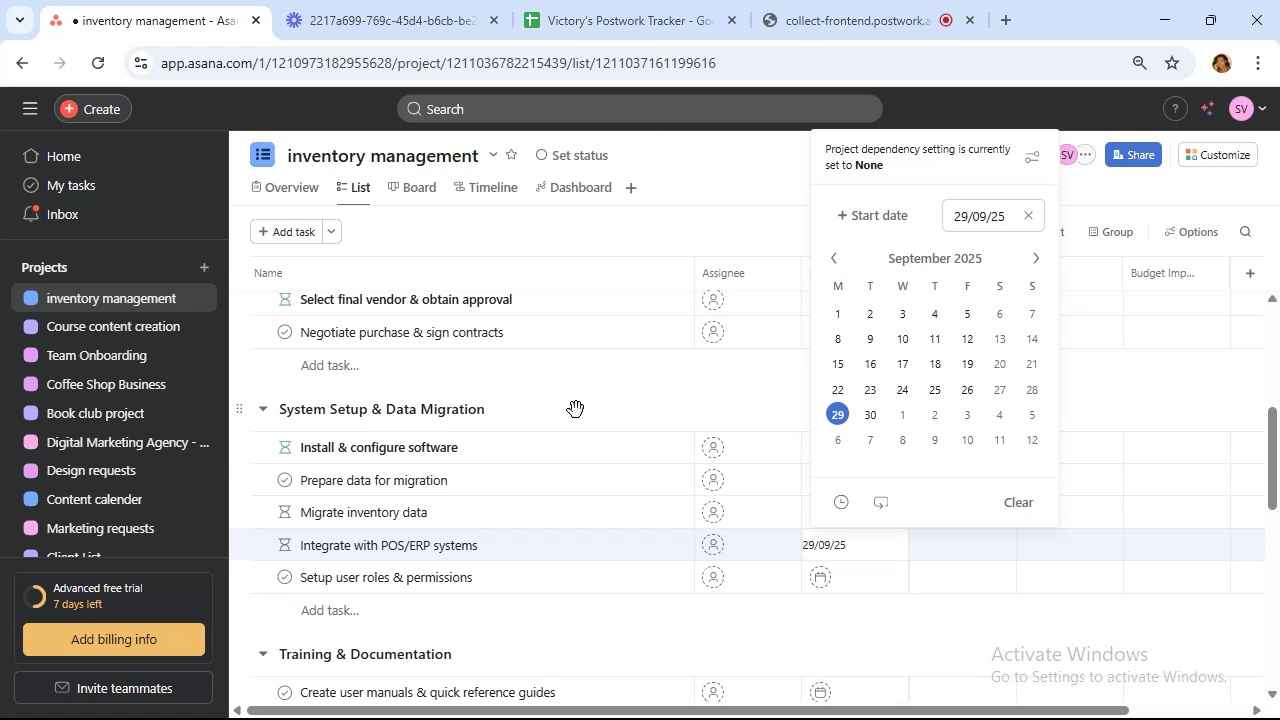 
left_click([871, 565])
 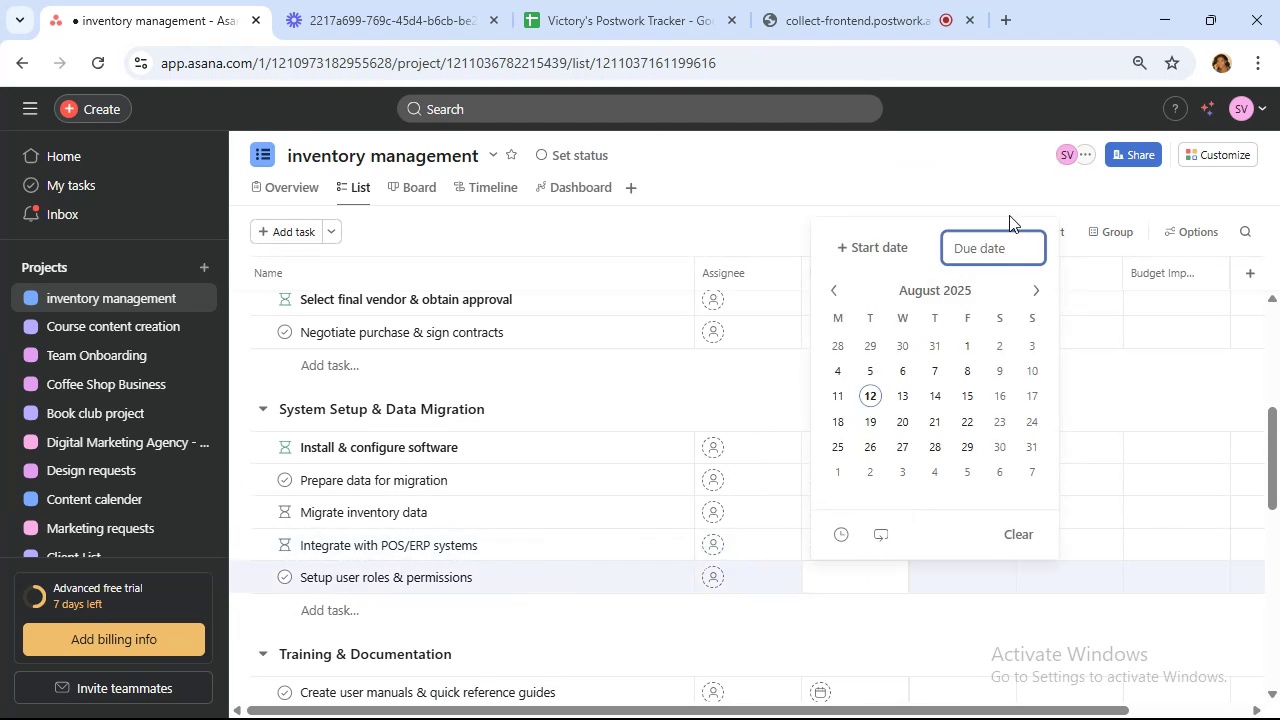 
left_click([1048, 282])
 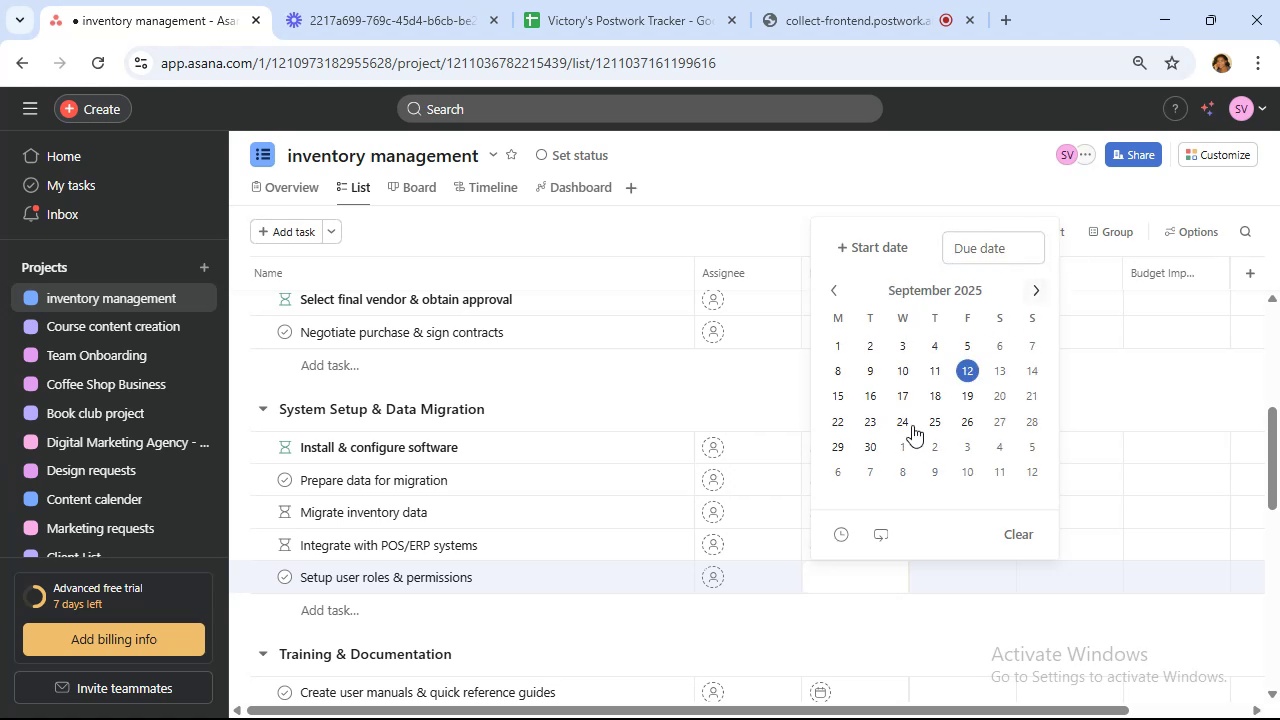 
left_click([874, 450])
 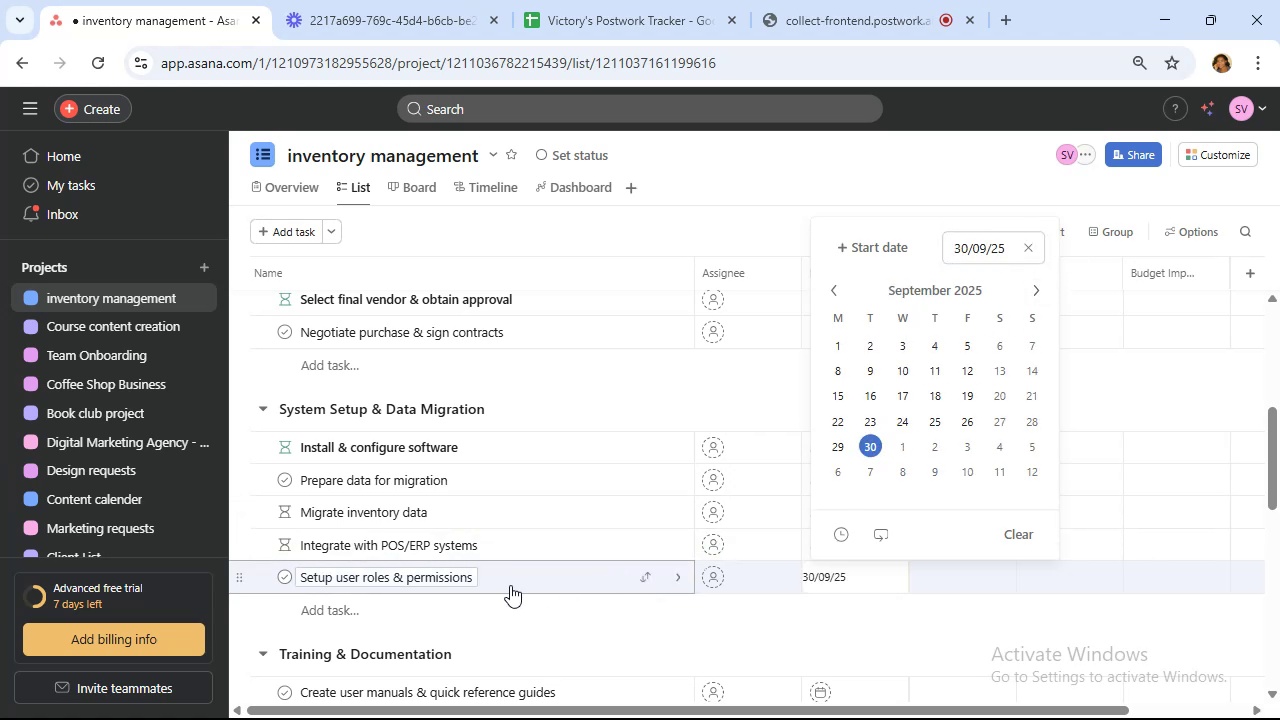 
wait(9.92)
 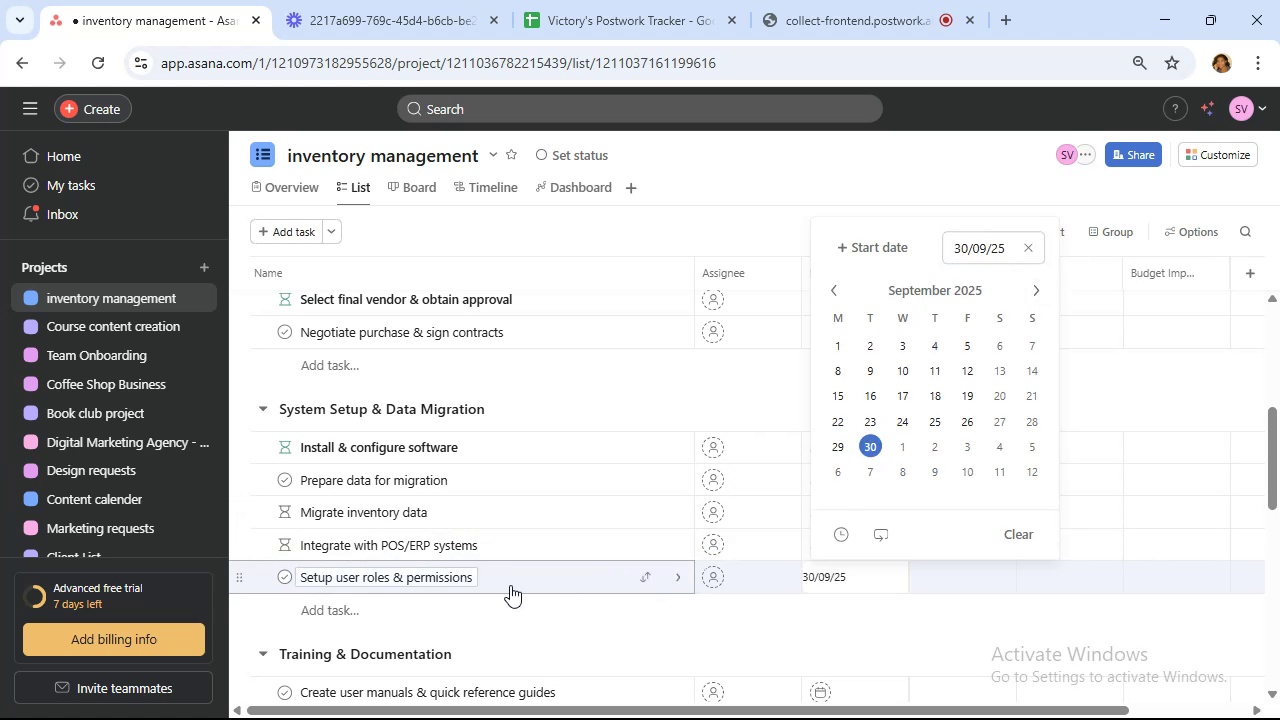 
scroll: coordinate [510, 585], scroll_direction: down, amount: 1.0
 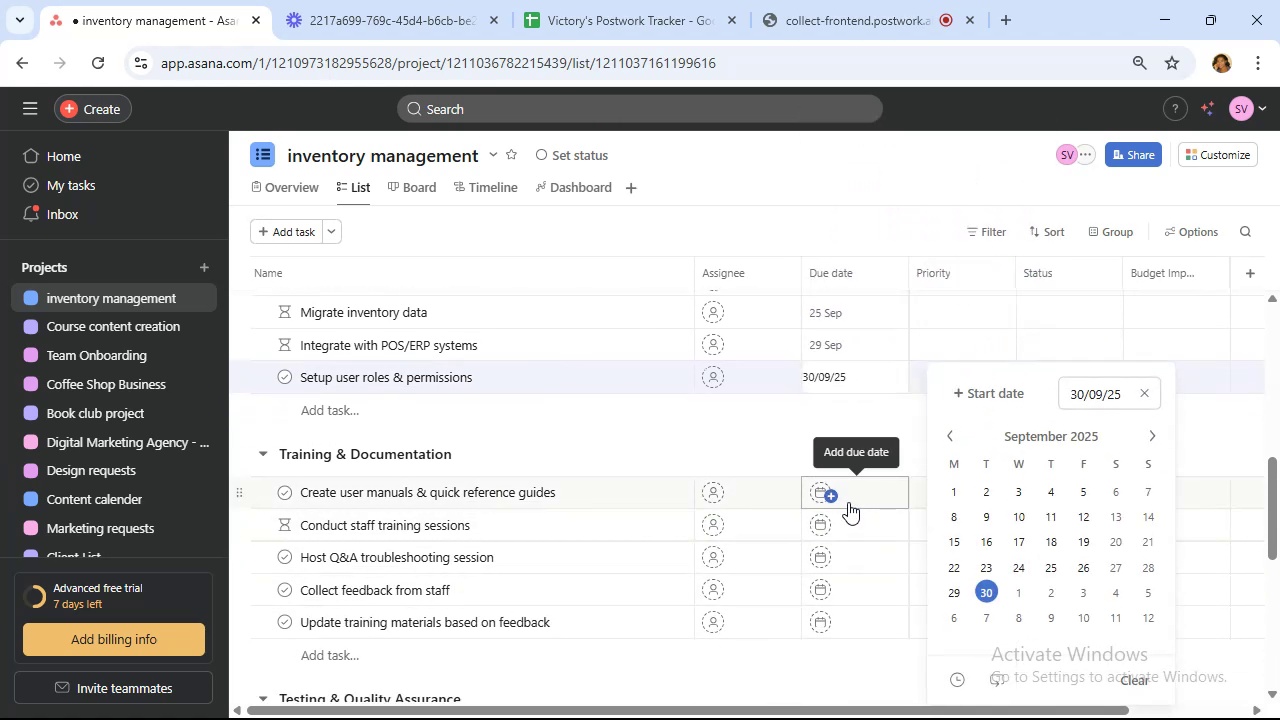 
wait(5.79)
 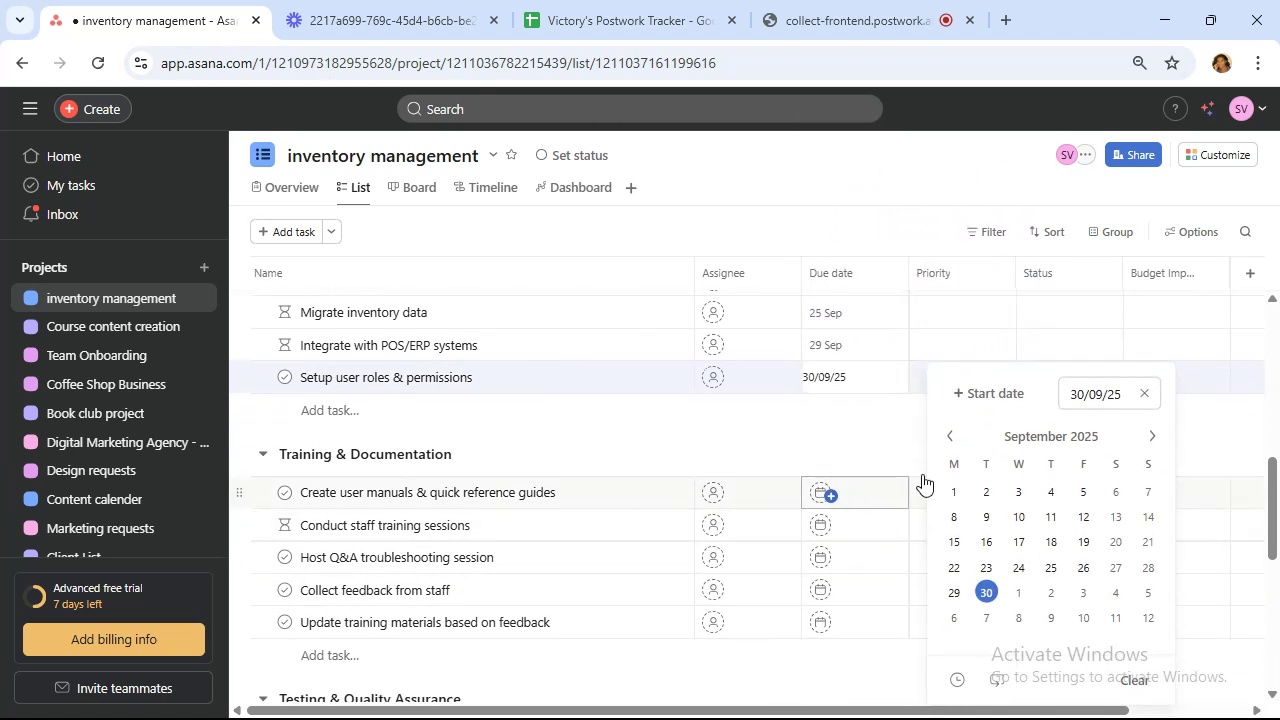 
left_click([848, 502])
 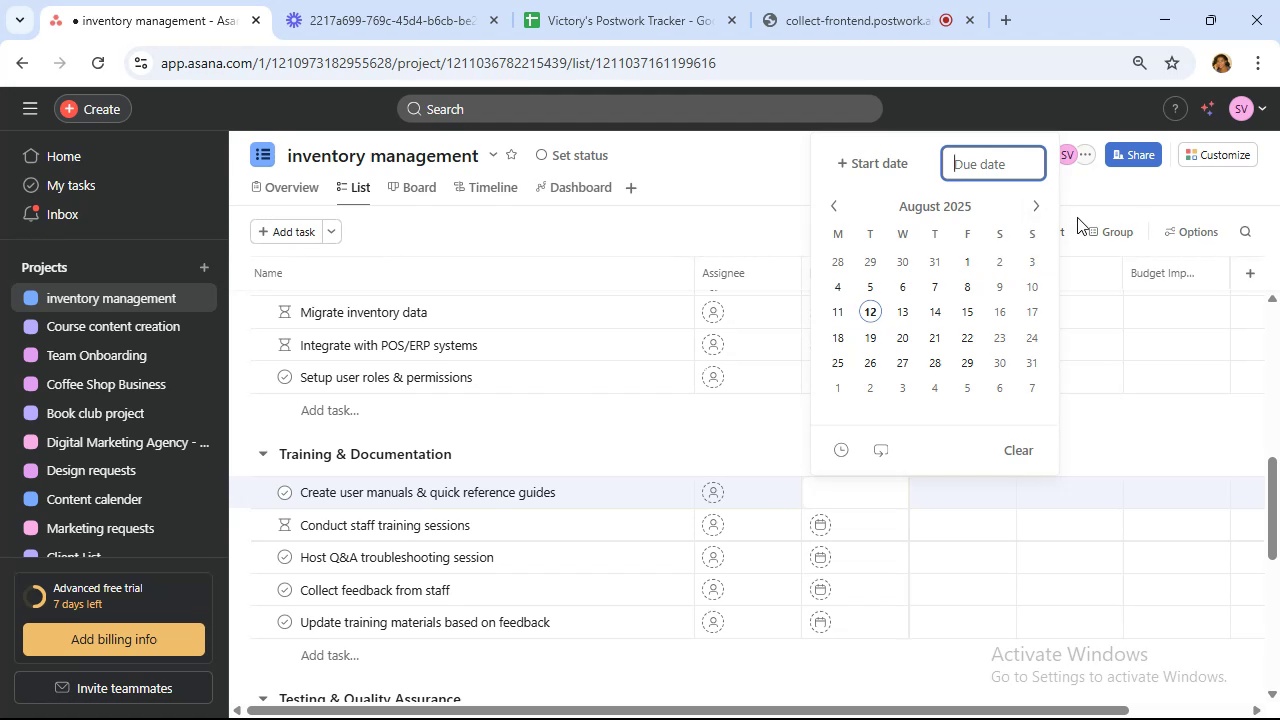 
double_click([1038, 203])
 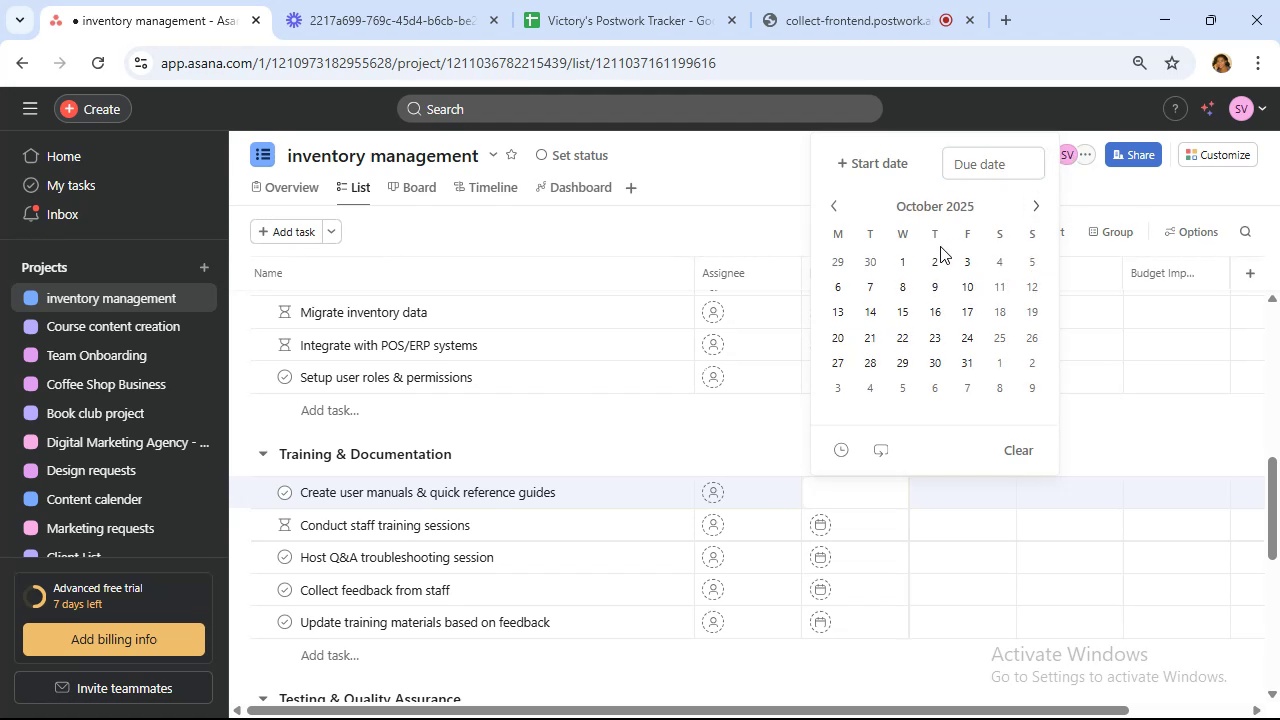 
left_click([912, 257])
 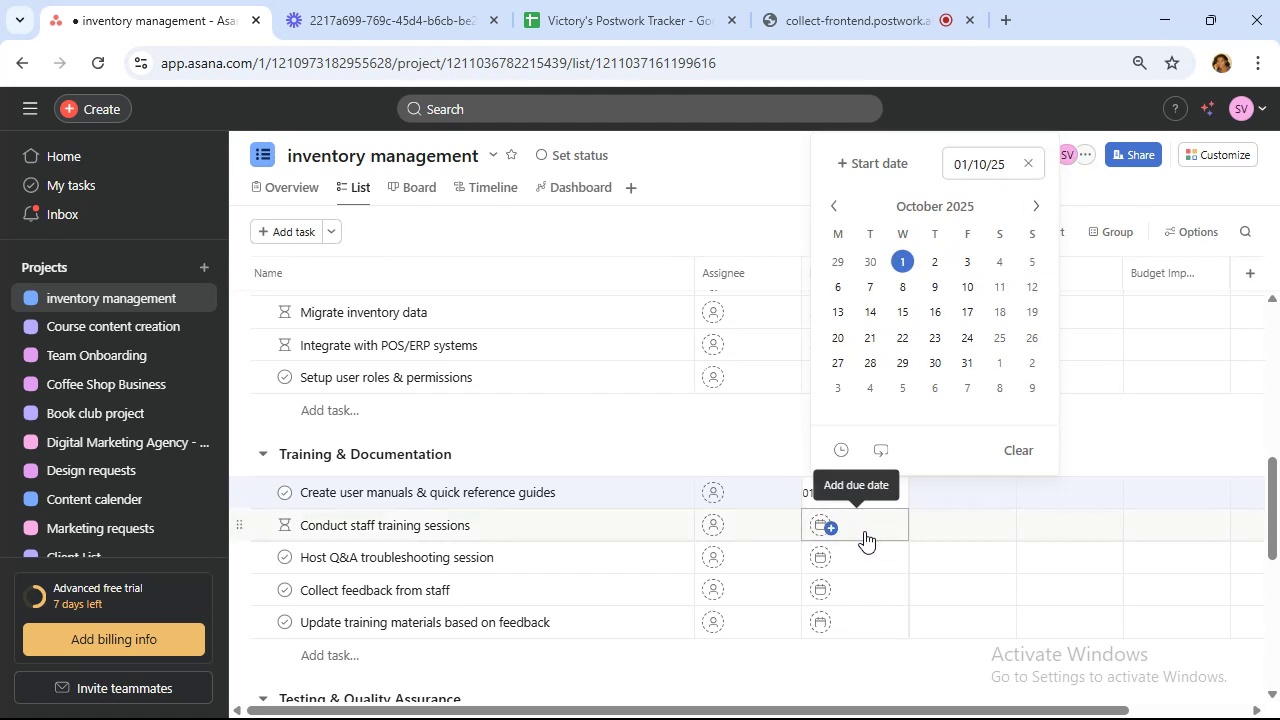 
left_click([864, 530])
 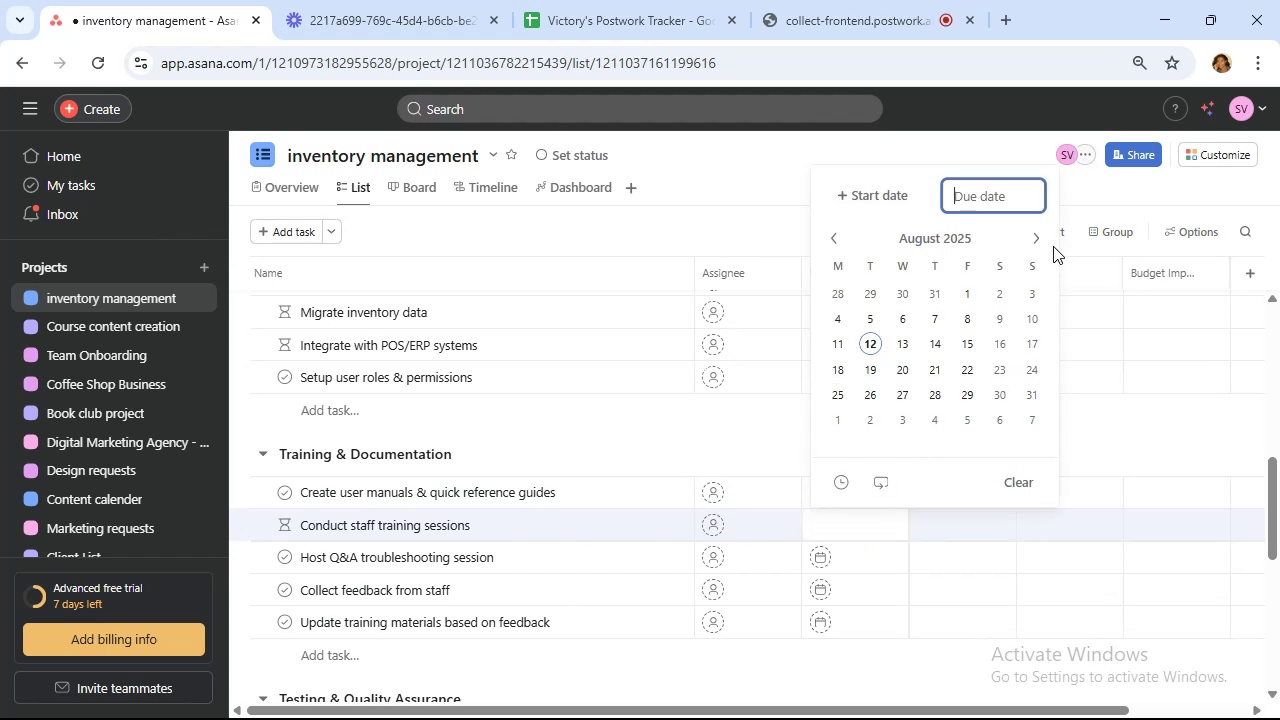 
left_click([1034, 240])
 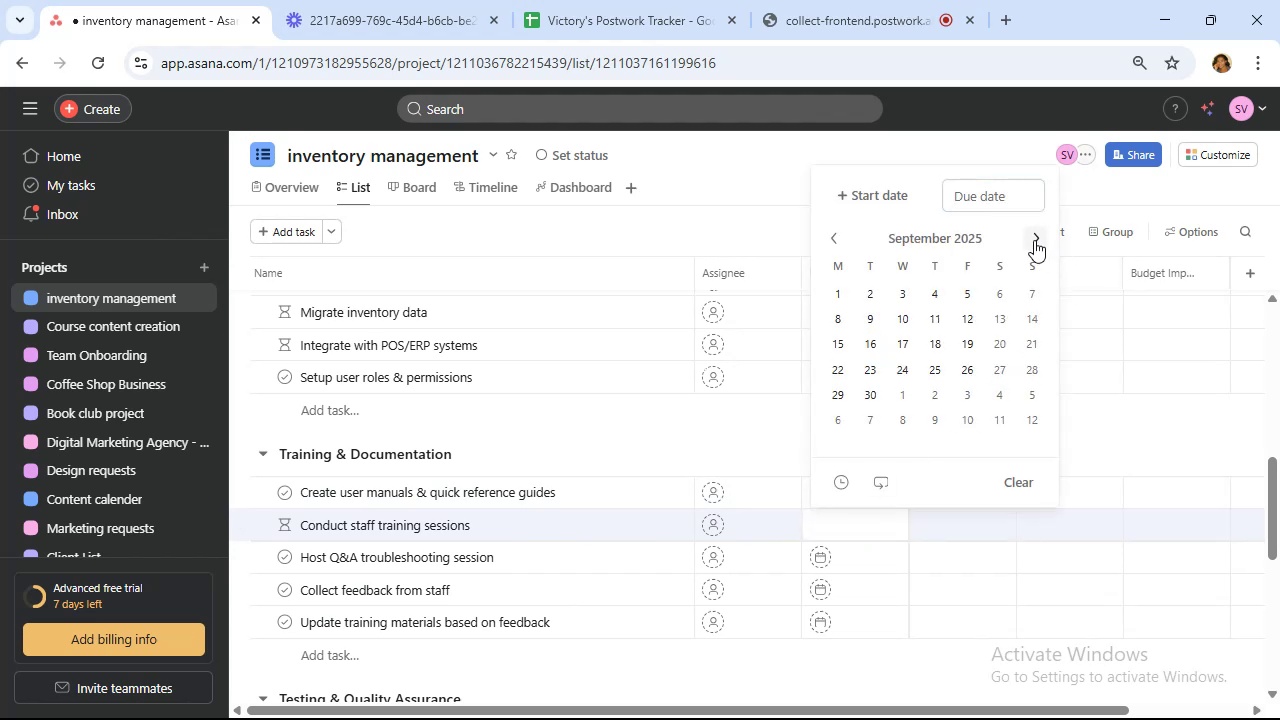 
left_click([1034, 240])
 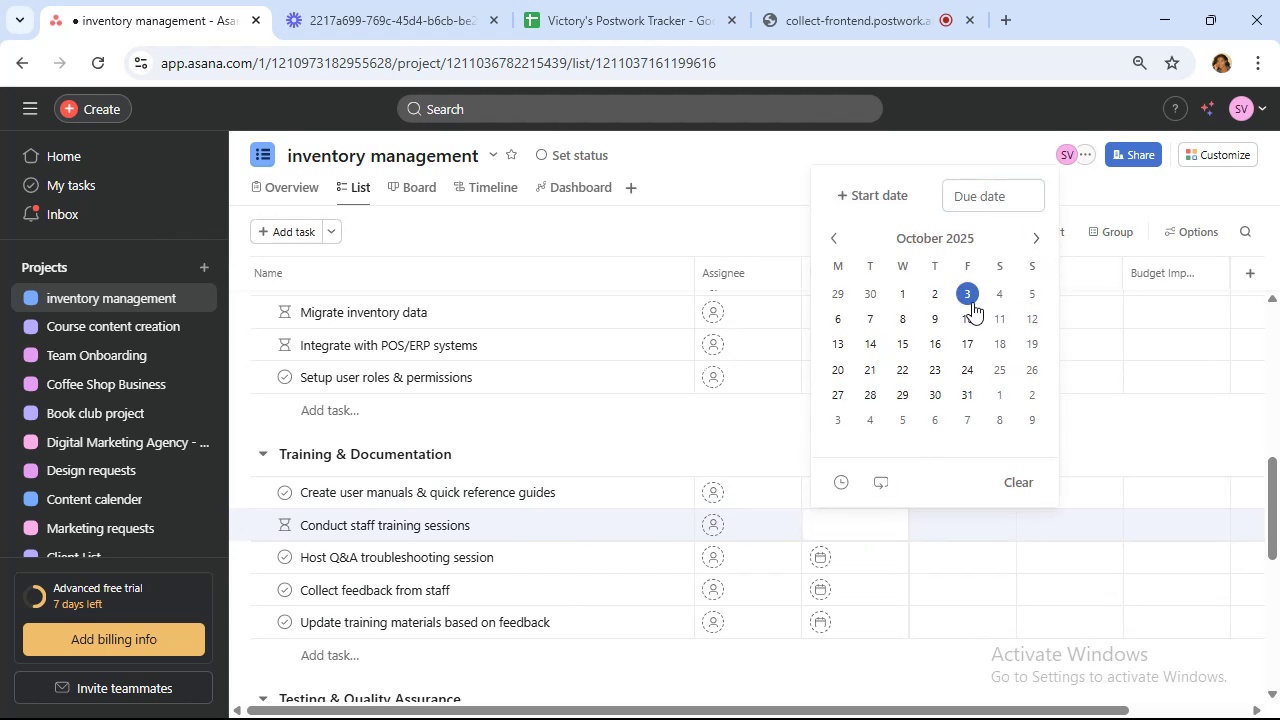 
left_click([972, 302])
 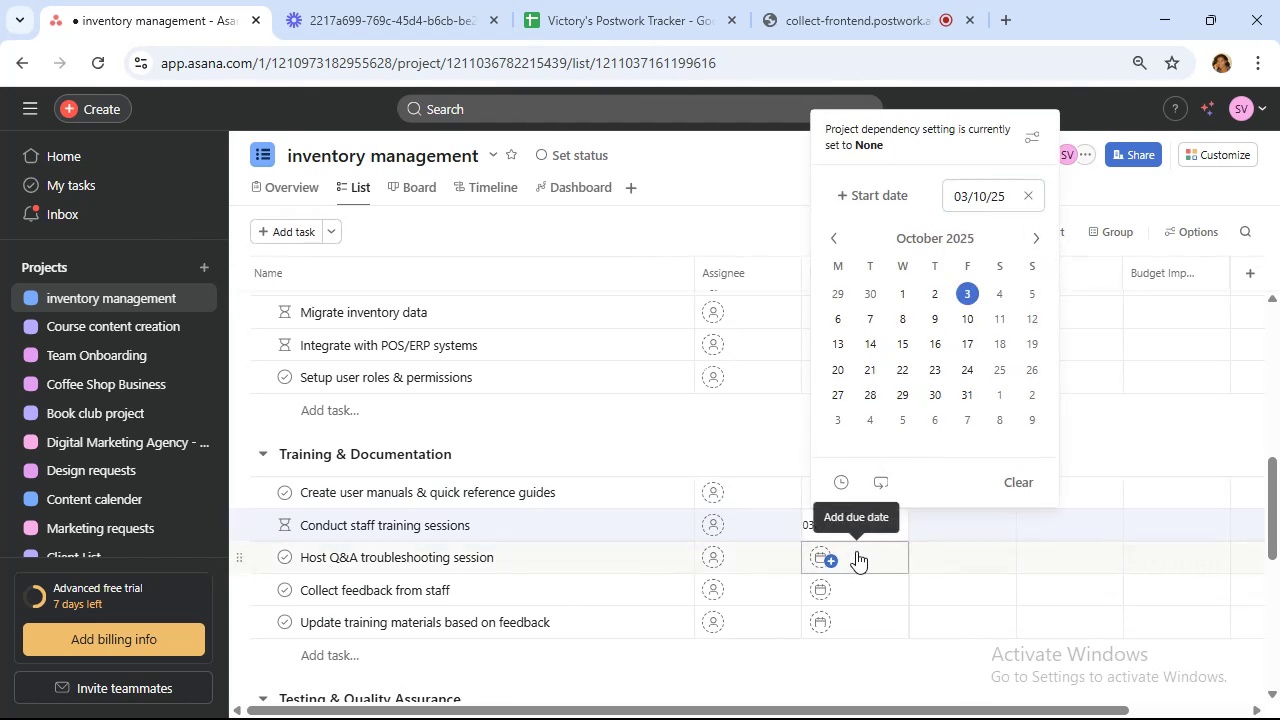 
left_click([856, 551])
 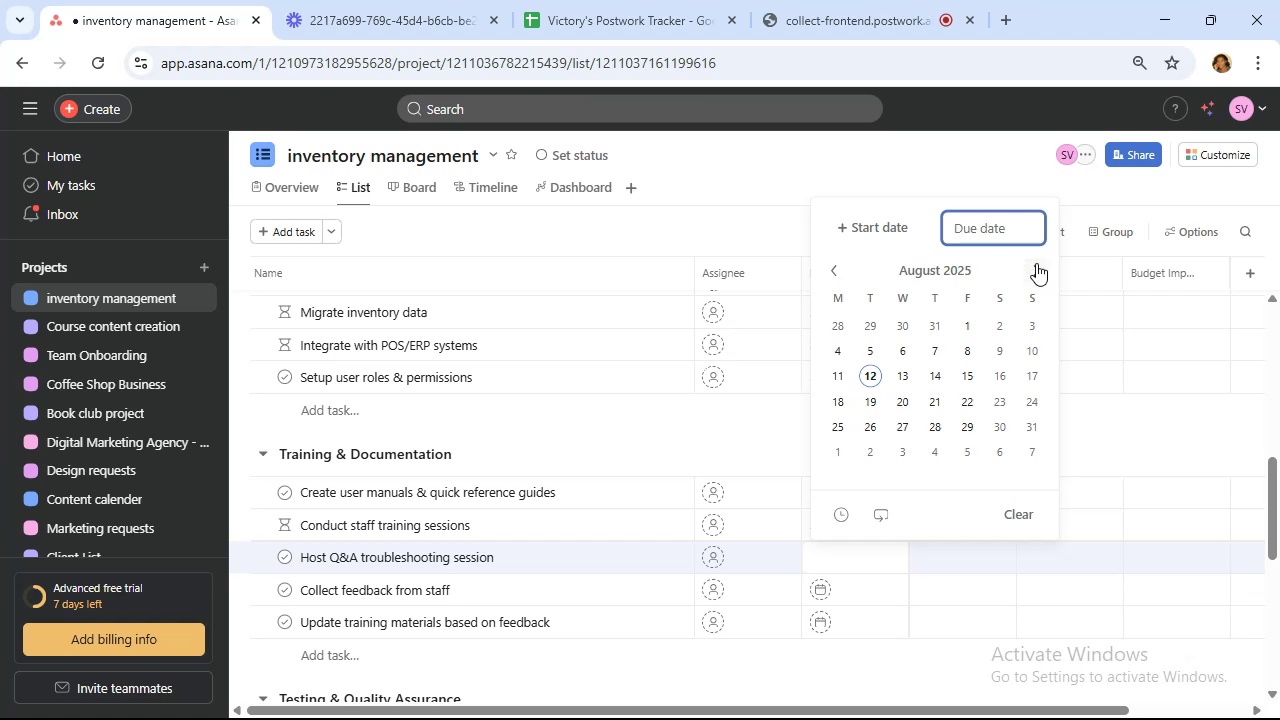 
wait(5.39)
 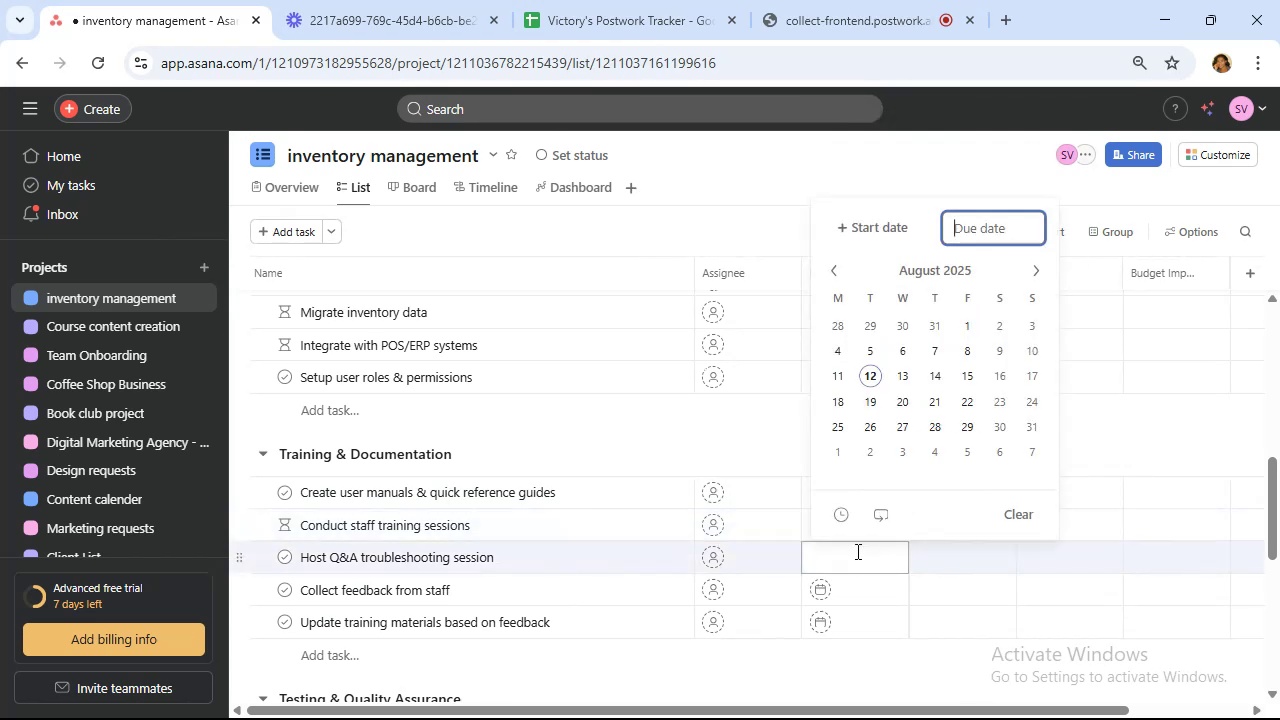 
left_click([1043, 263])
 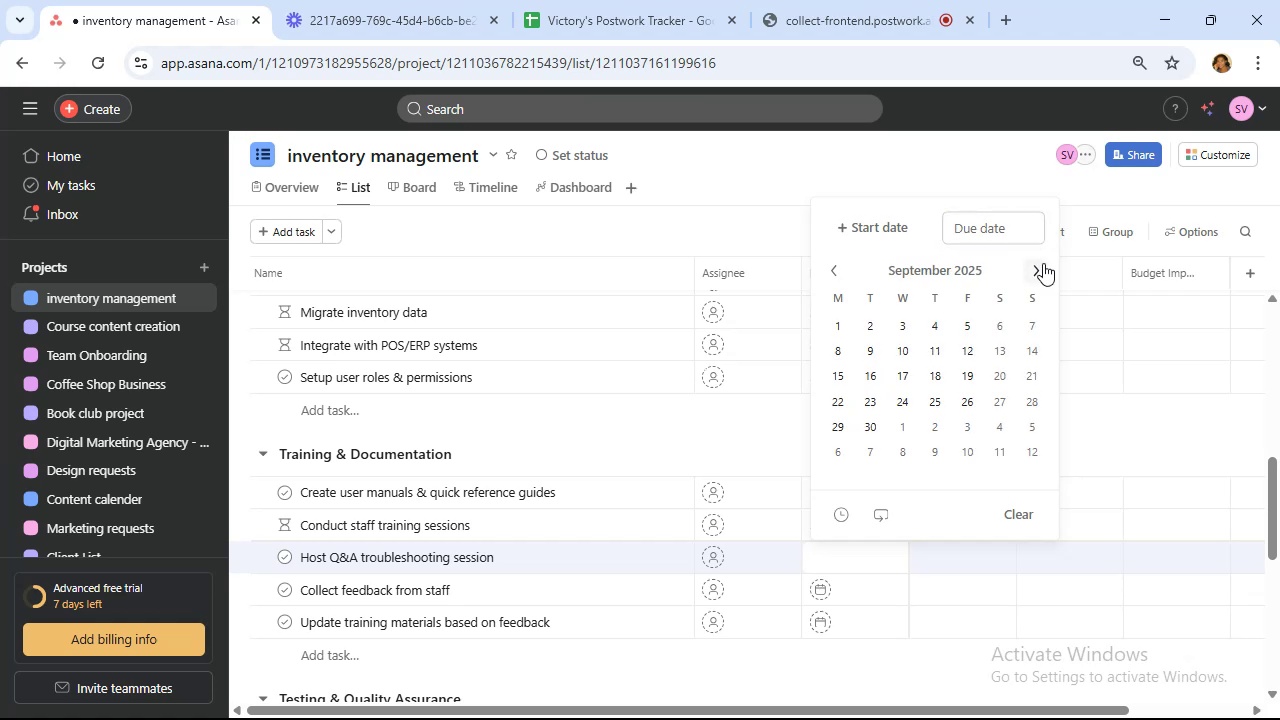 
double_click([1043, 263])
 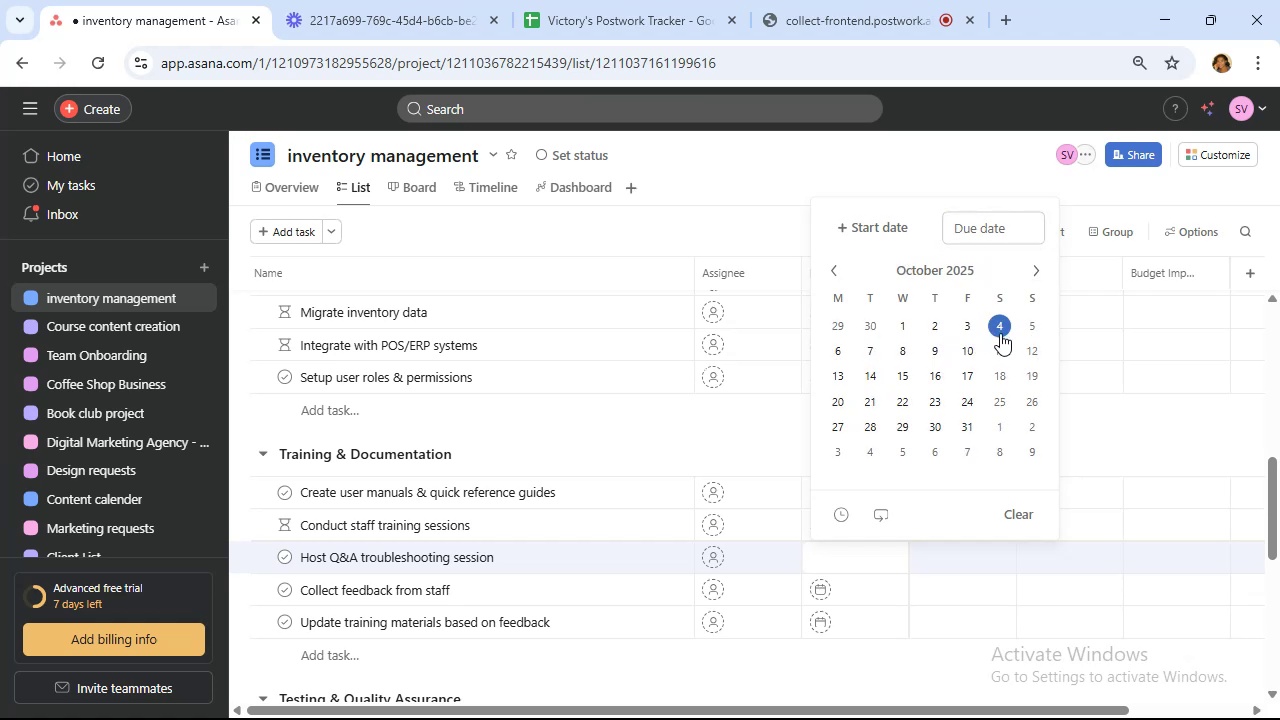 
wait(9.5)
 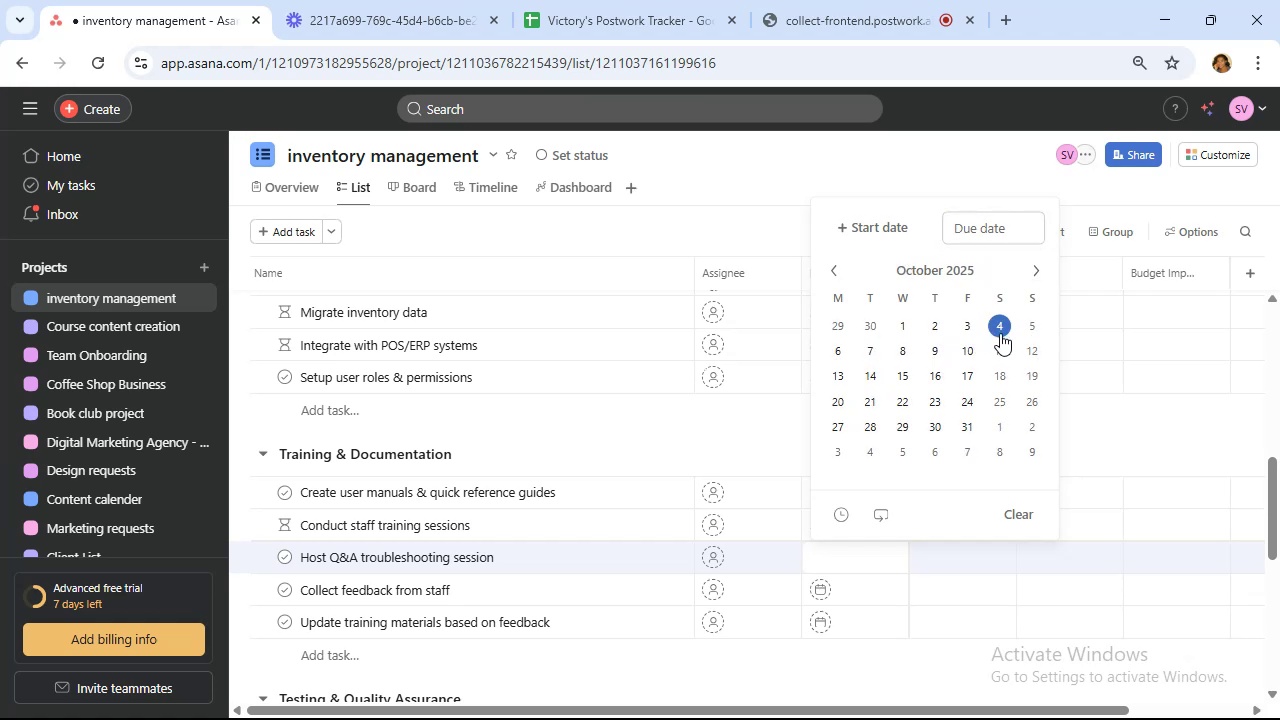 
left_click([1002, 332])
 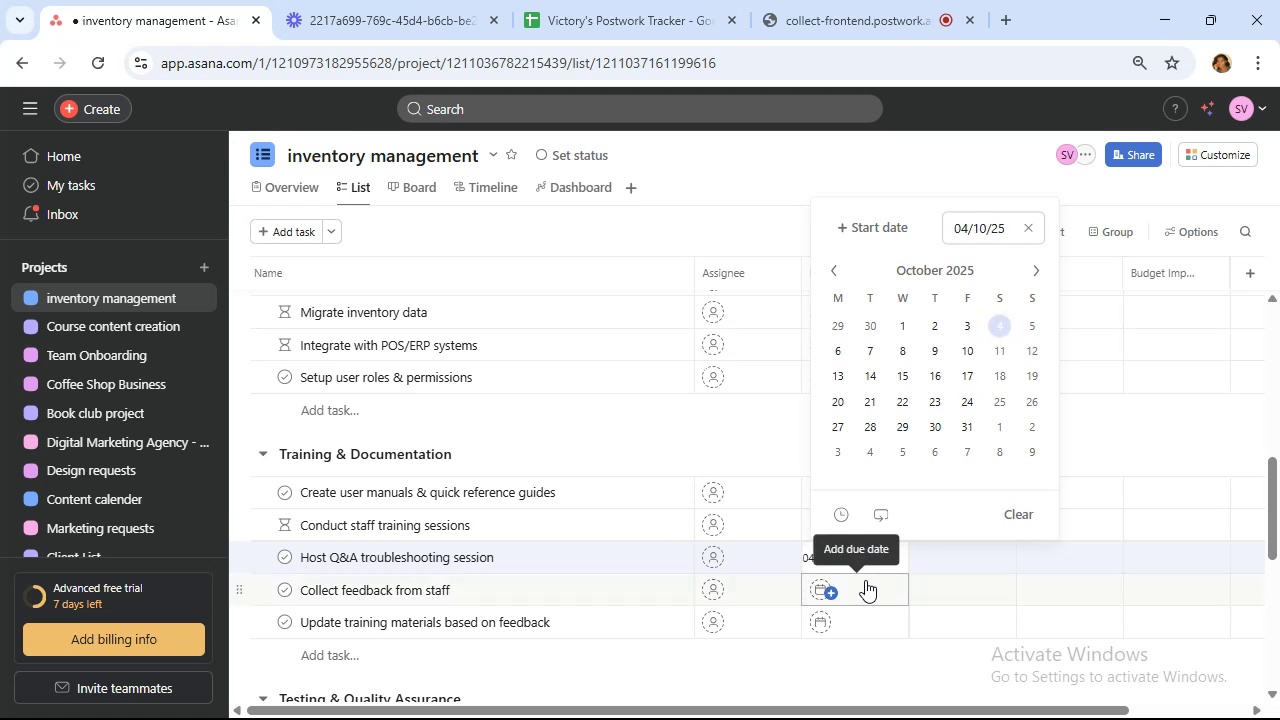 
left_click([865, 580])
 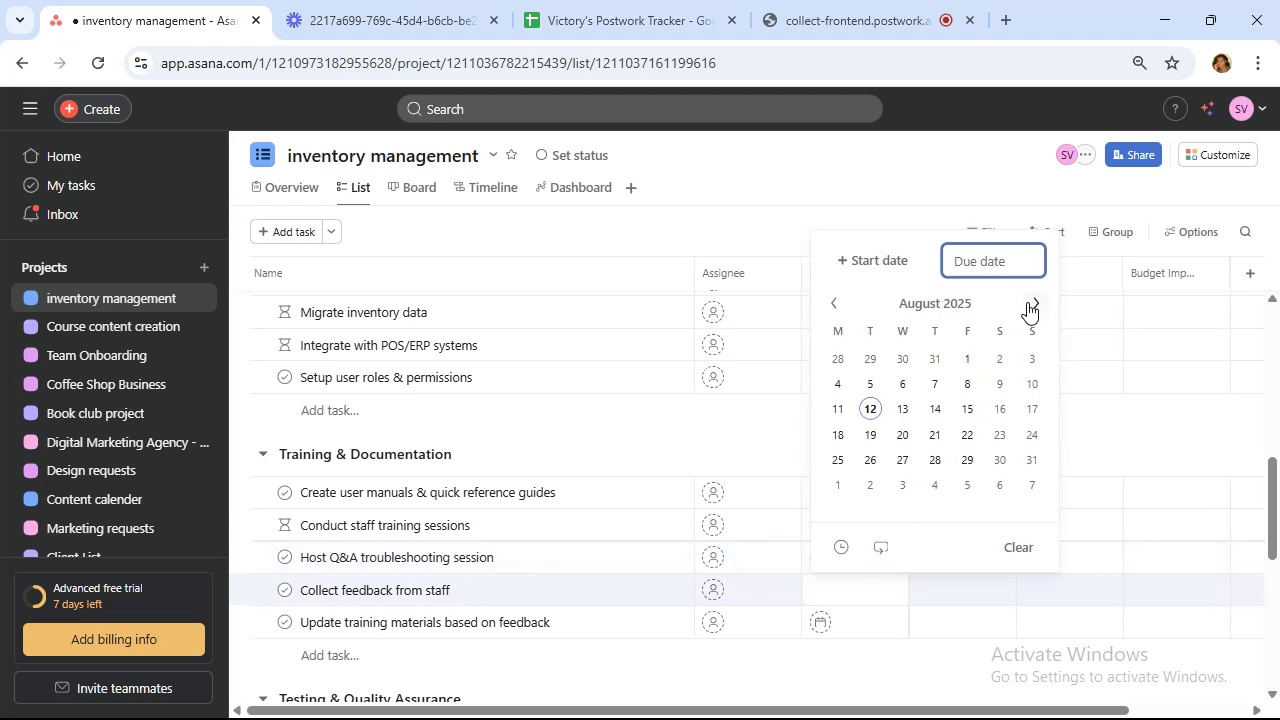 
double_click([1027, 302])
 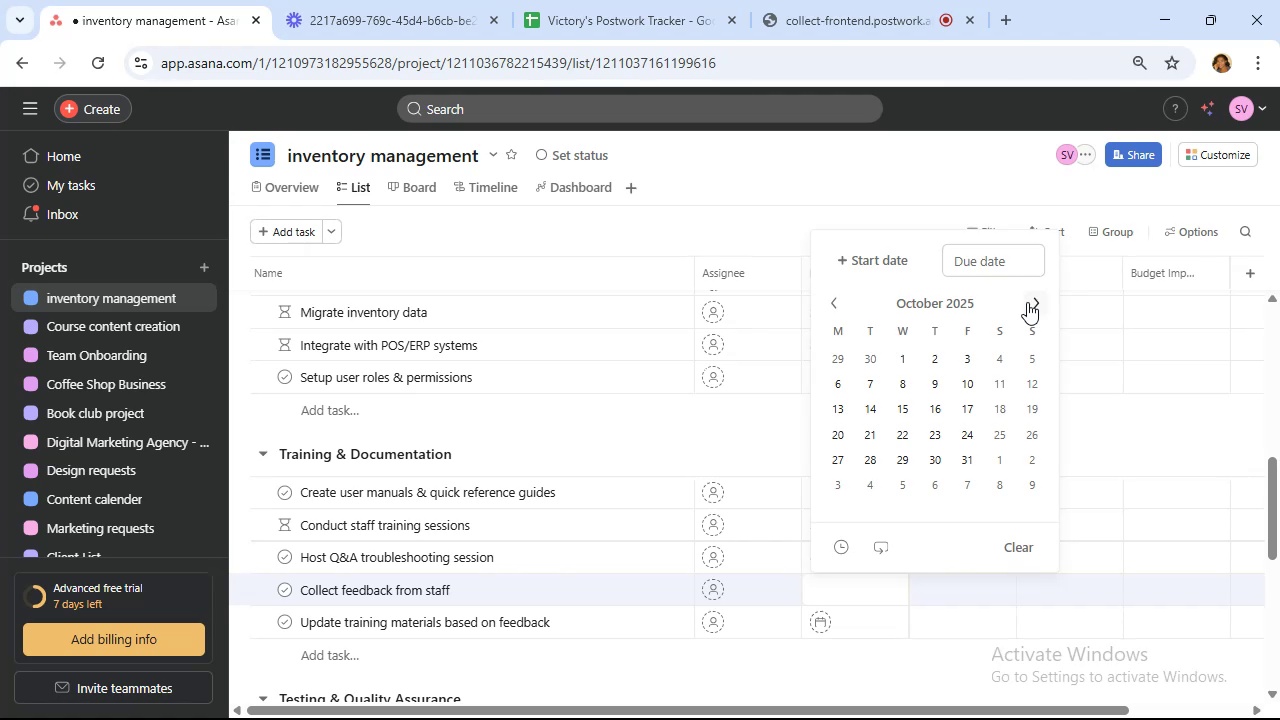 
wait(14.25)
 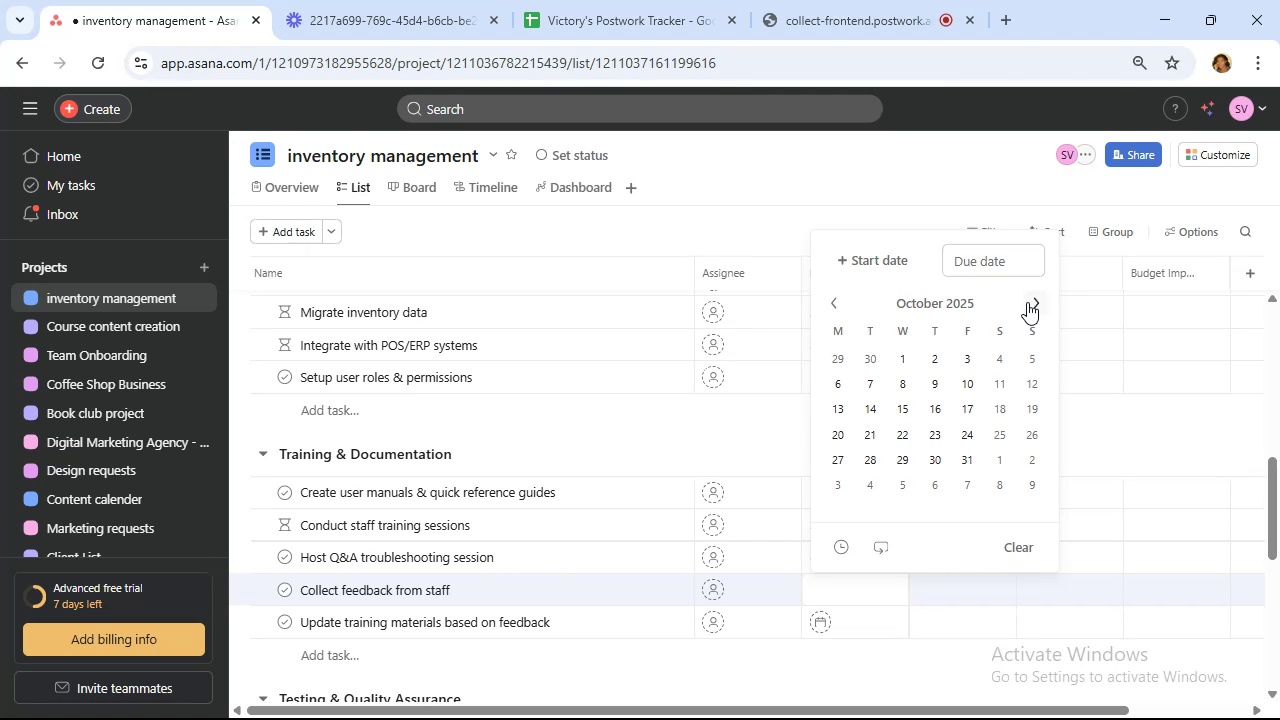 
left_click([838, 392])
 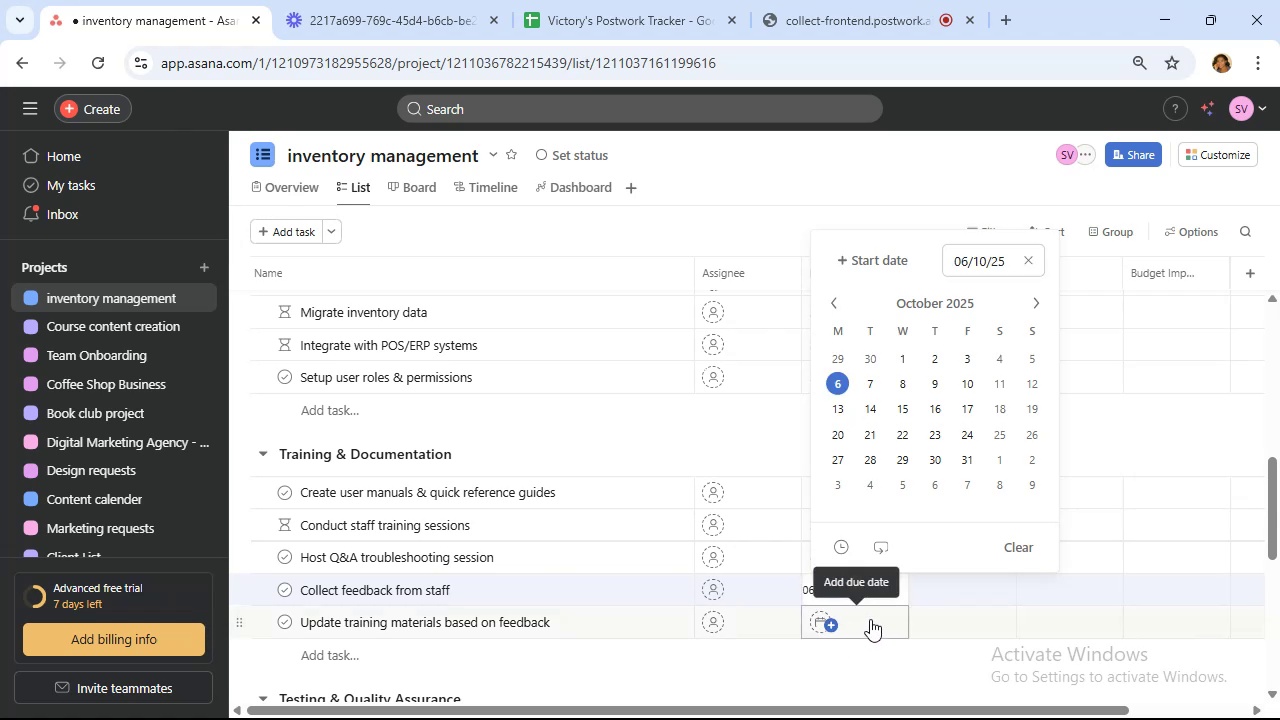 
wait(6.3)
 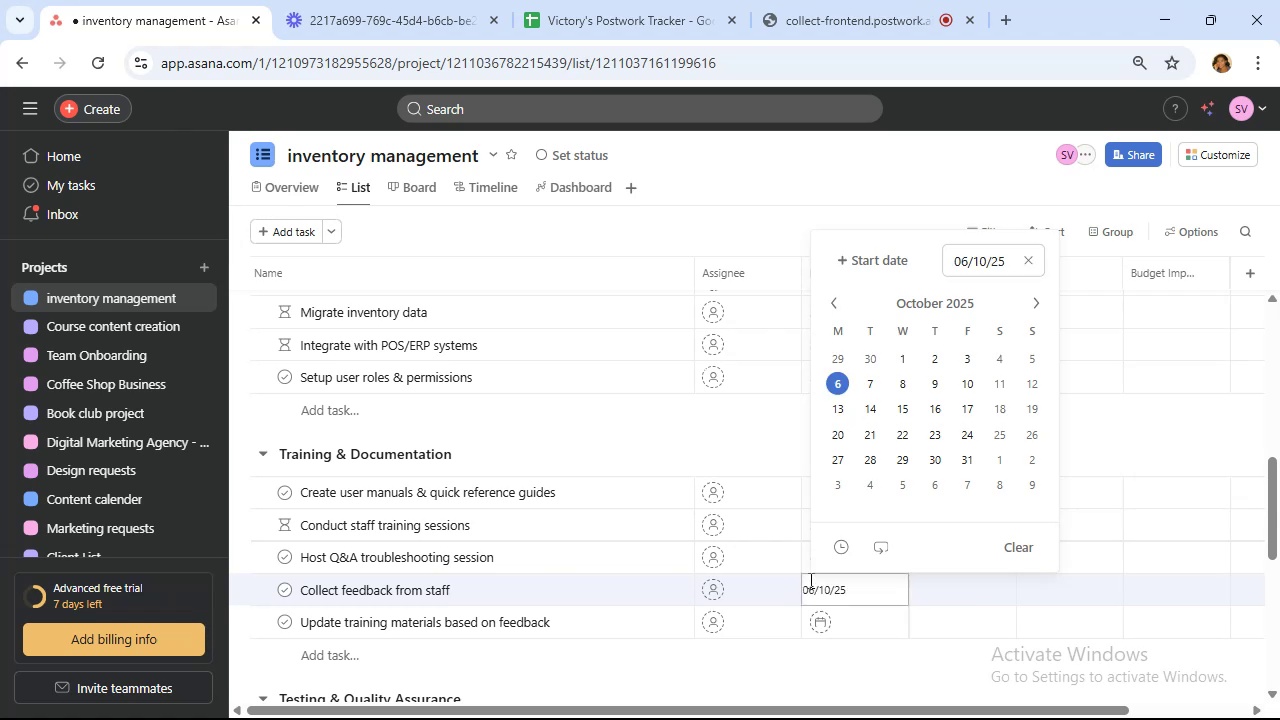 
left_click([870, 619])
 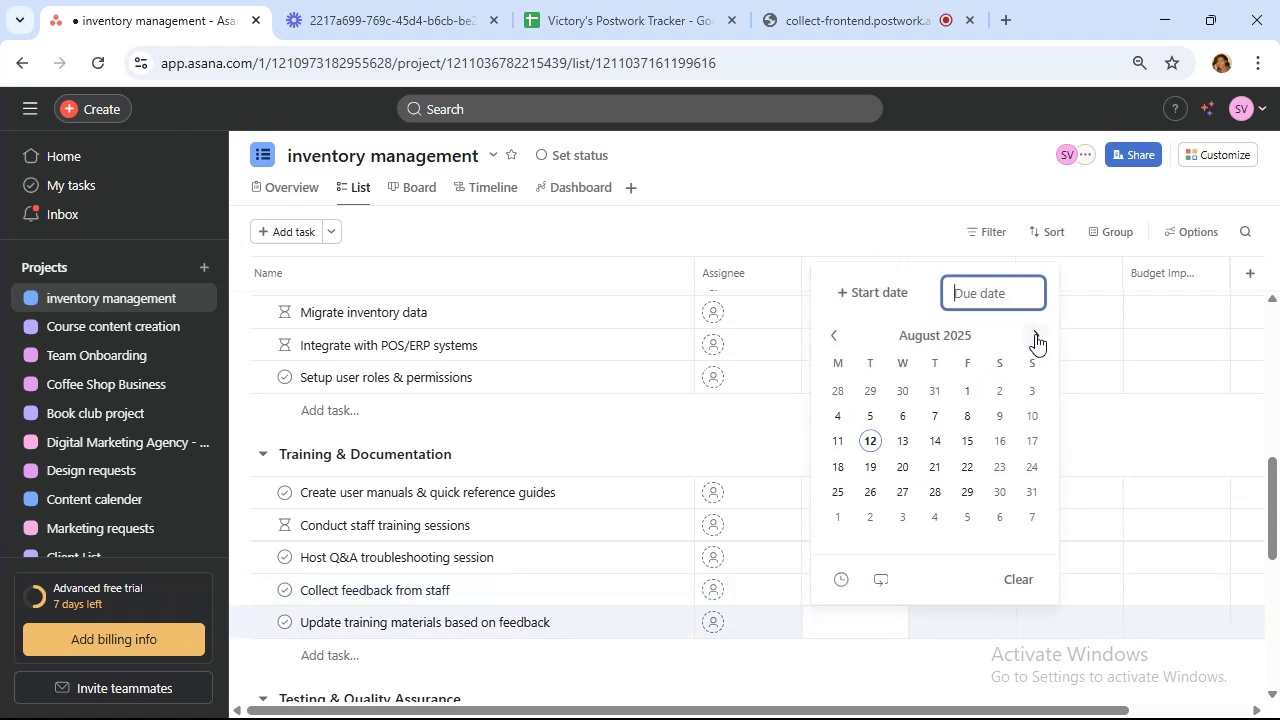 
double_click([1035, 334])
 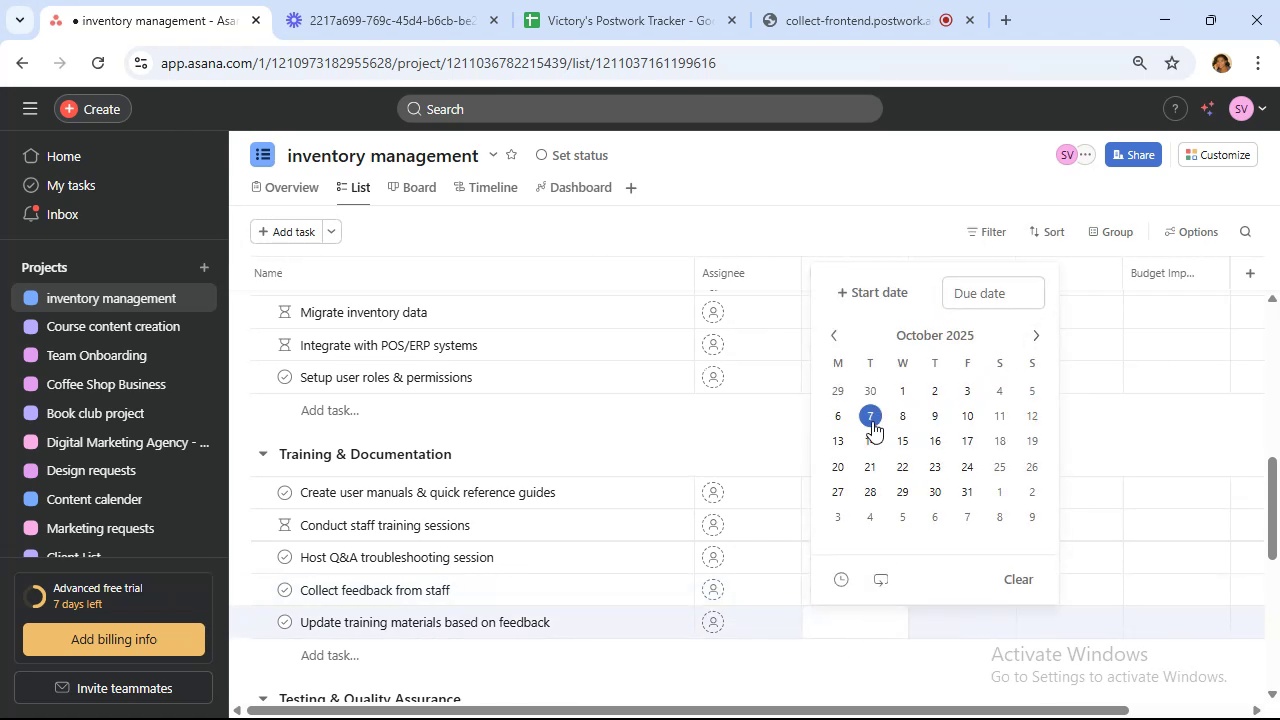 
left_click([872, 421])
 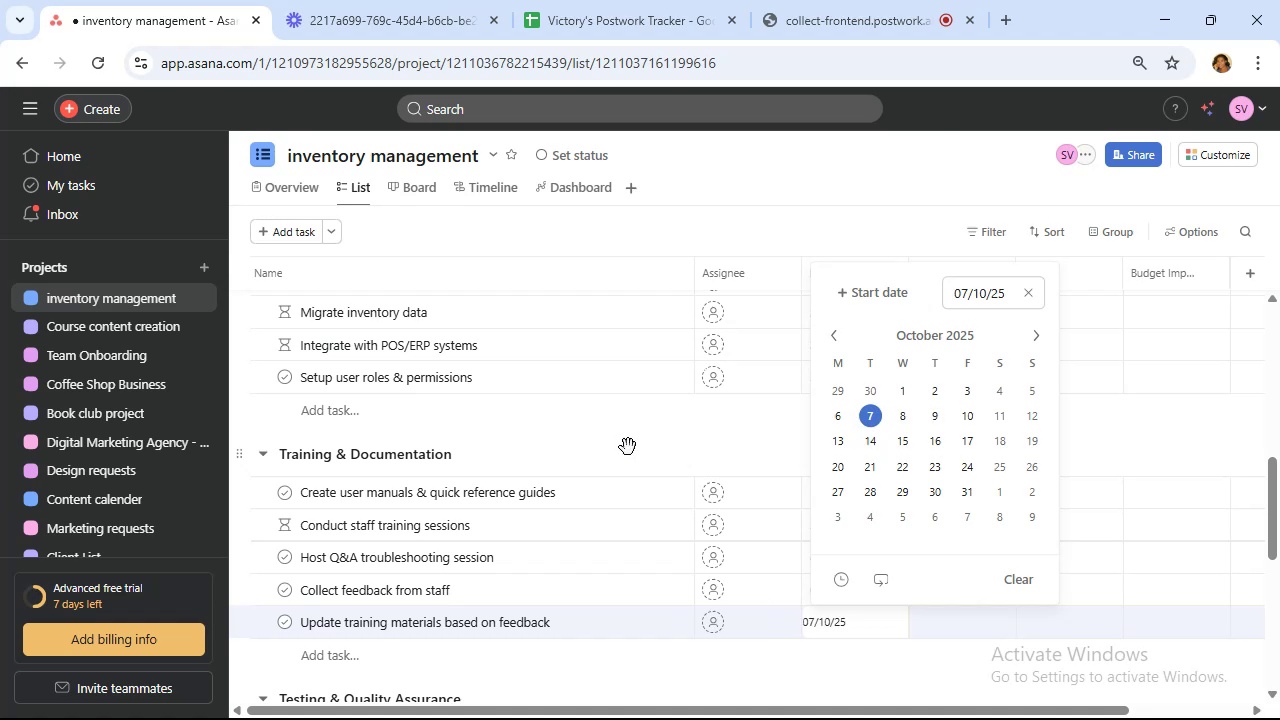 
scroll: coordinate [627, 447], scroll_direction: down, amount: 2.0
 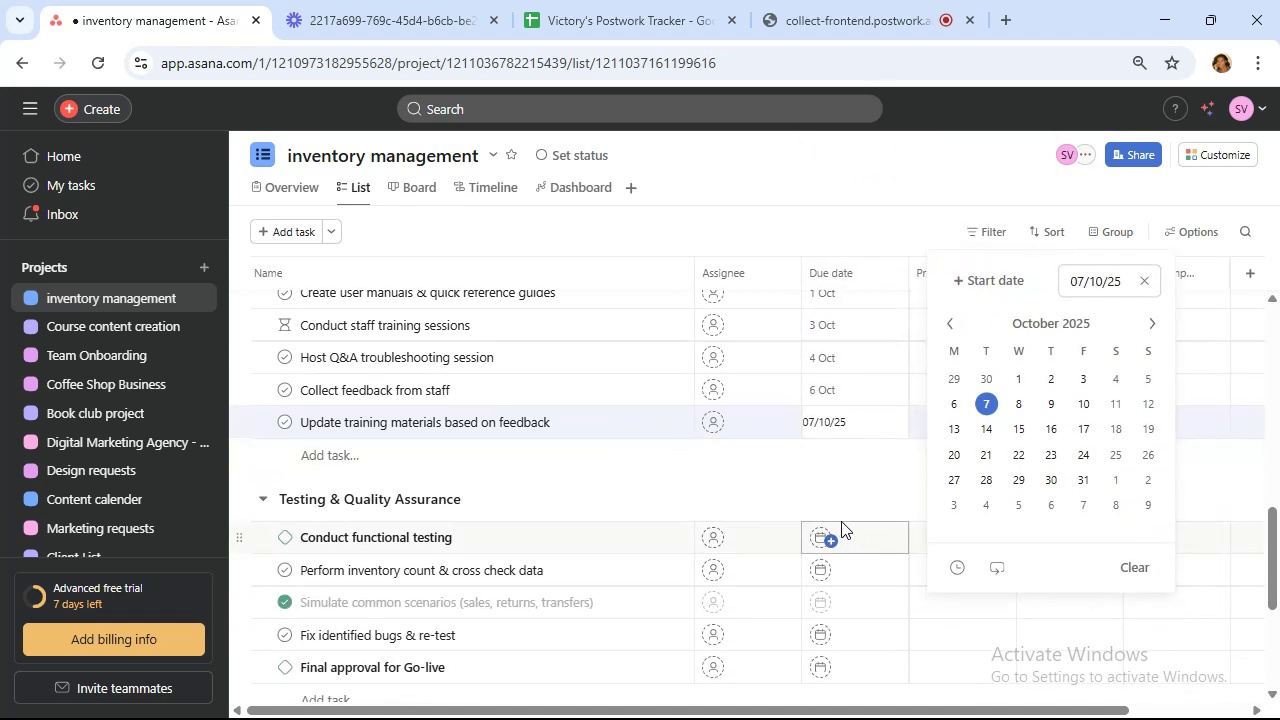 
left_click([856, 529])
 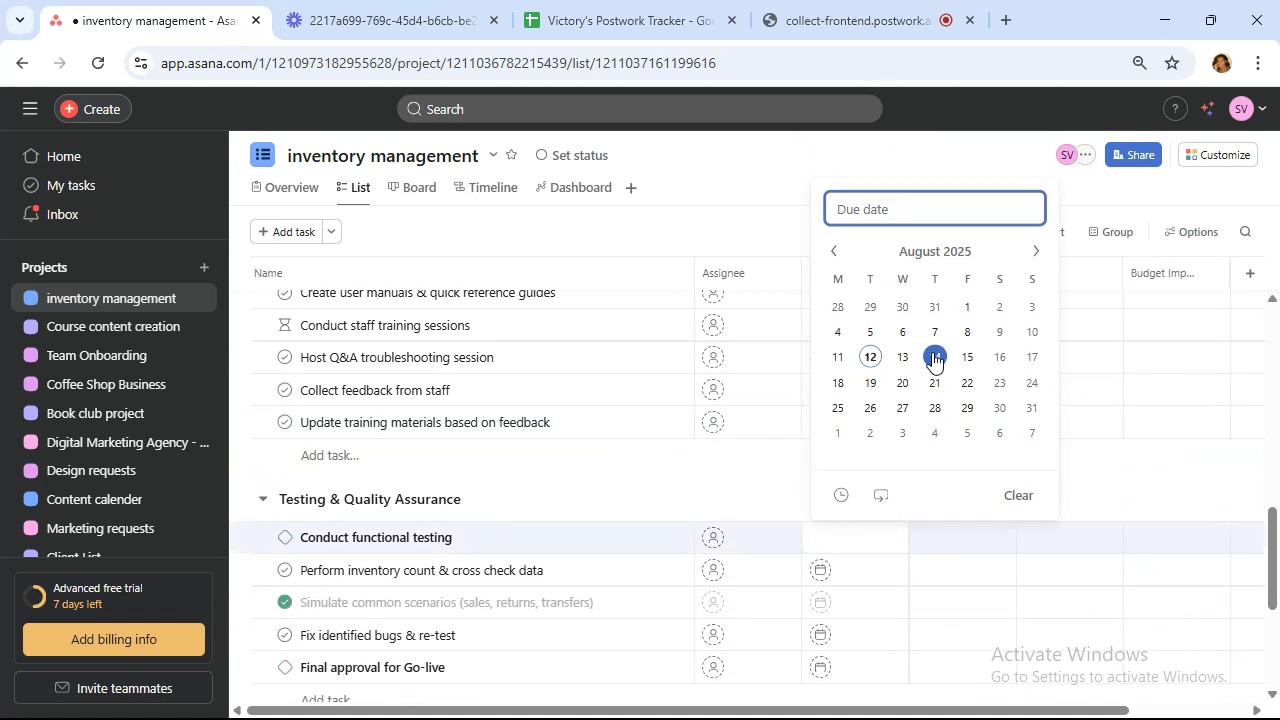 
wait(5.79)
 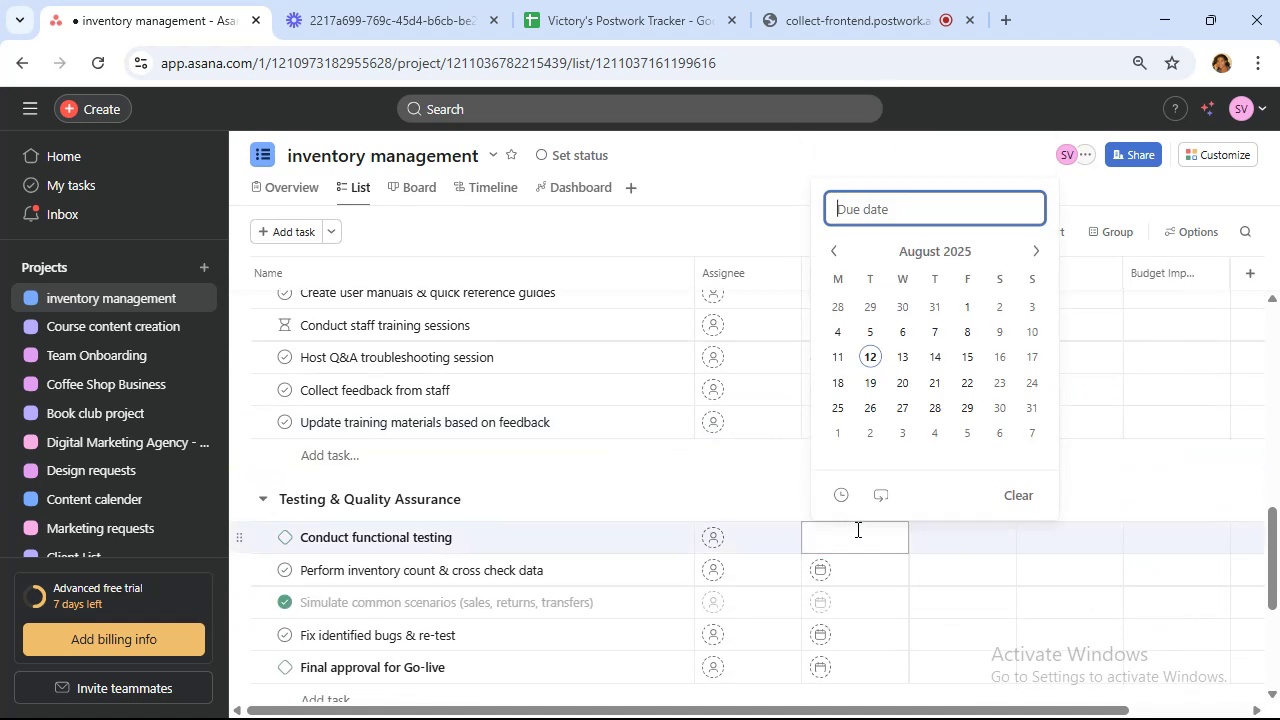 
double_click([1034, 249])
 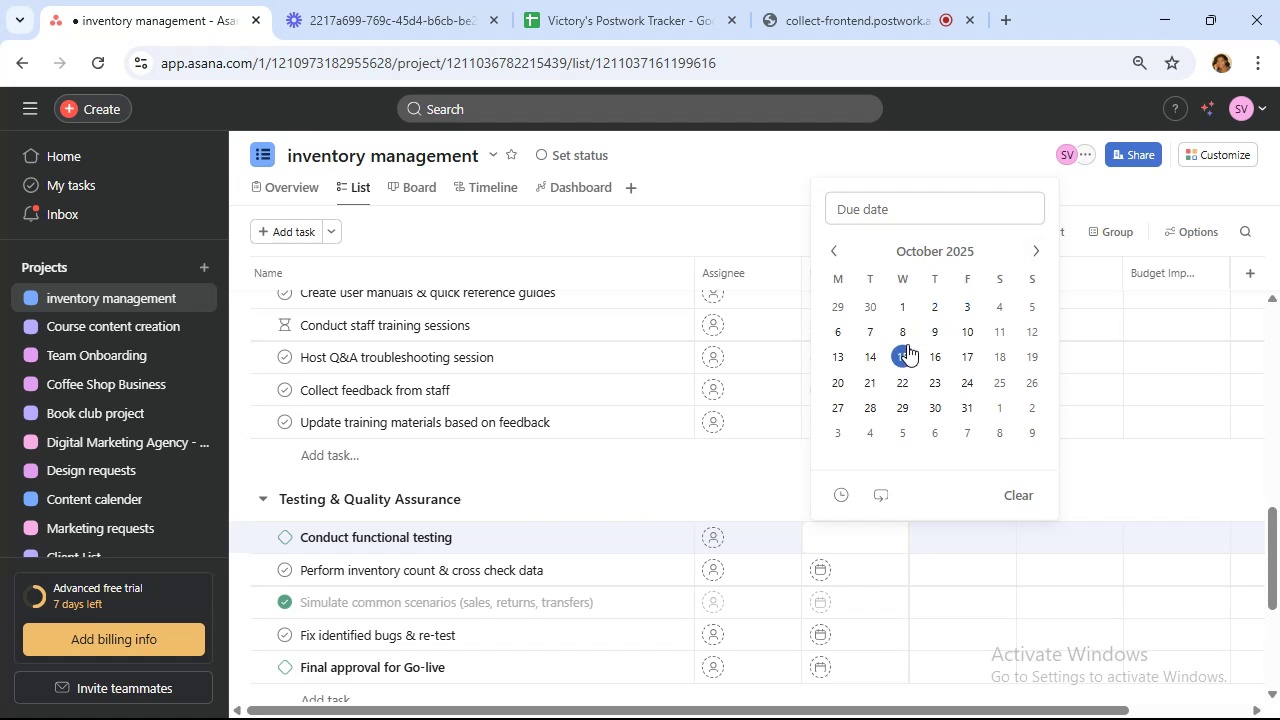 
left_click([903, 340])
 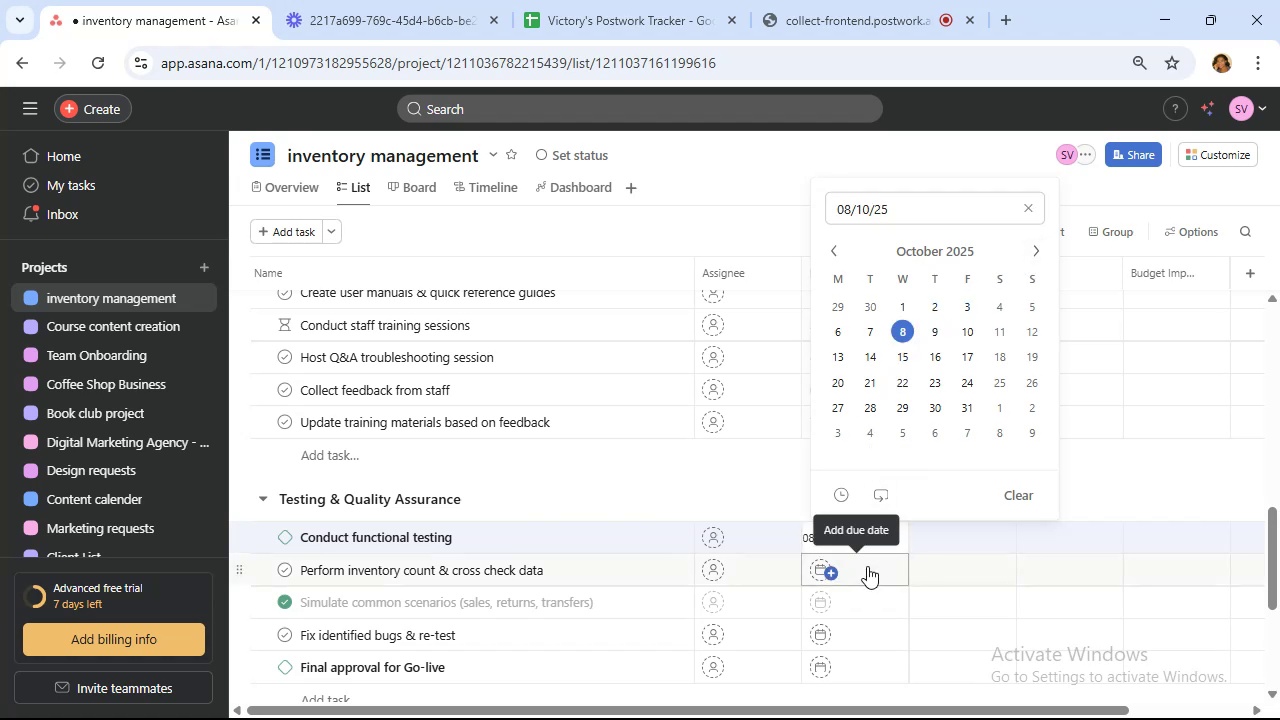 
left_click([866, 567])
 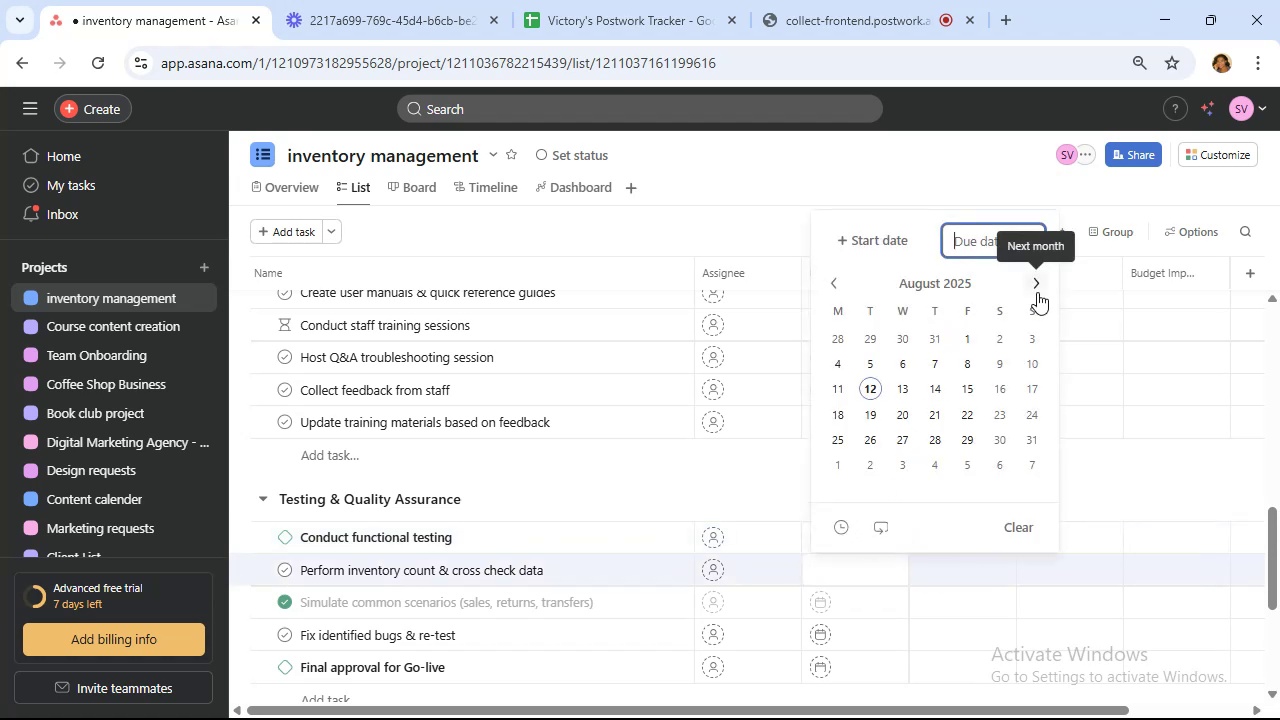 
double_click([1037, 292])
 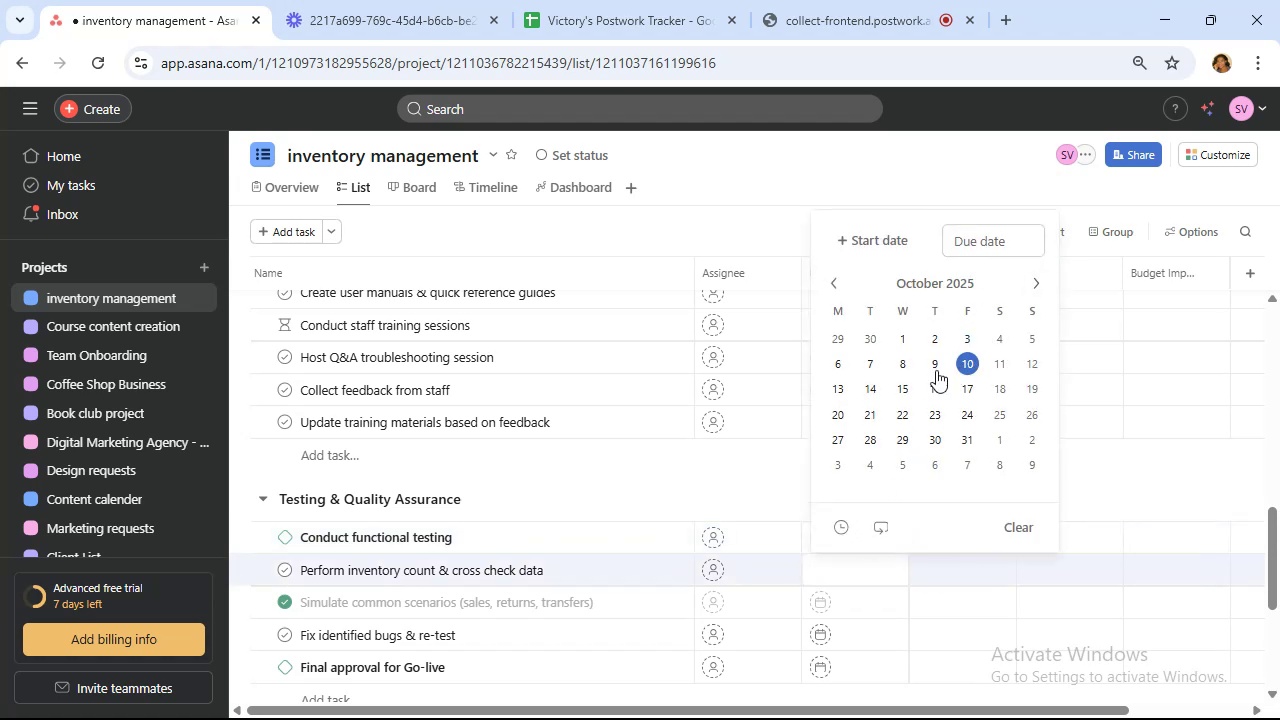 
left_click([931, 369])
 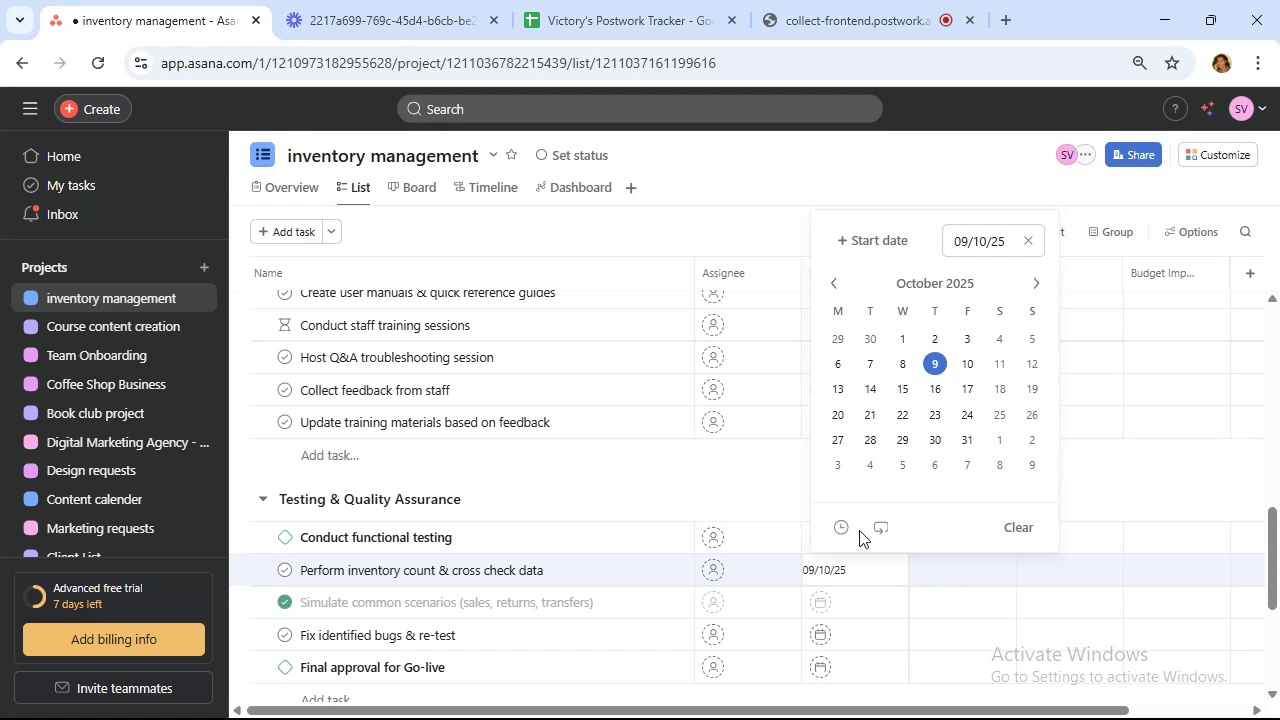 
mouse_move([821, 578])
 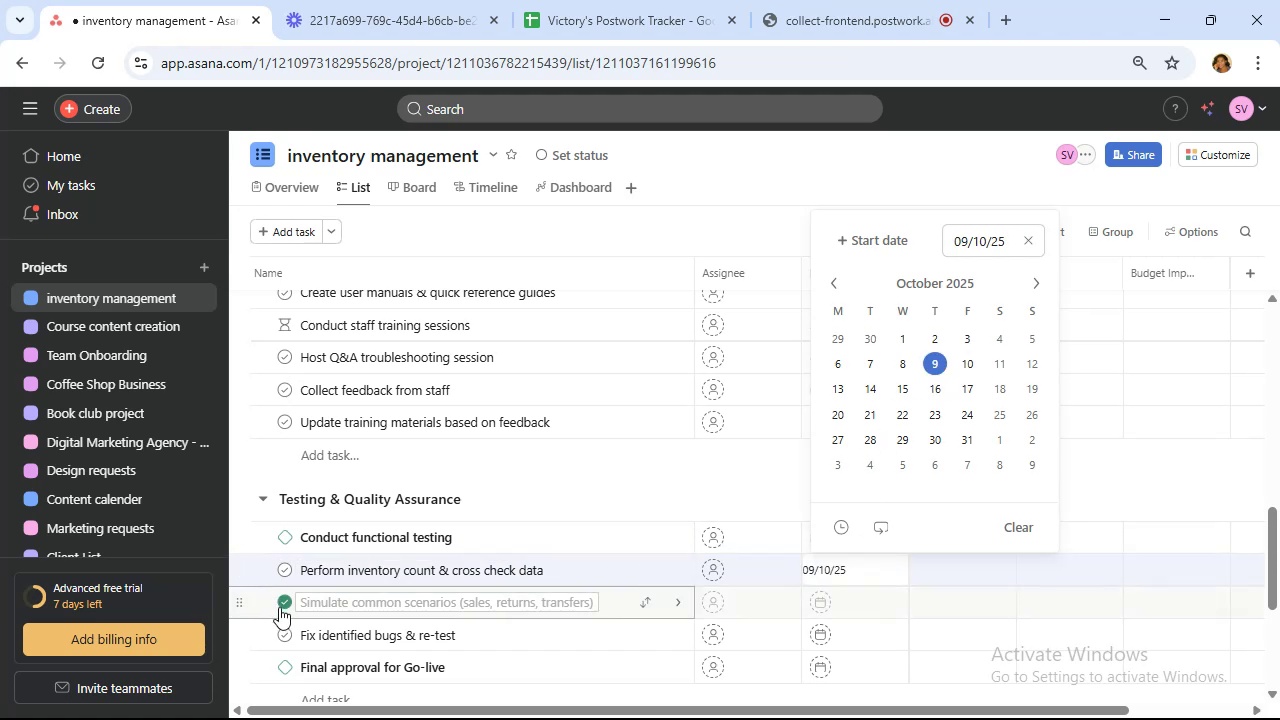 
left_click([283, 608])
 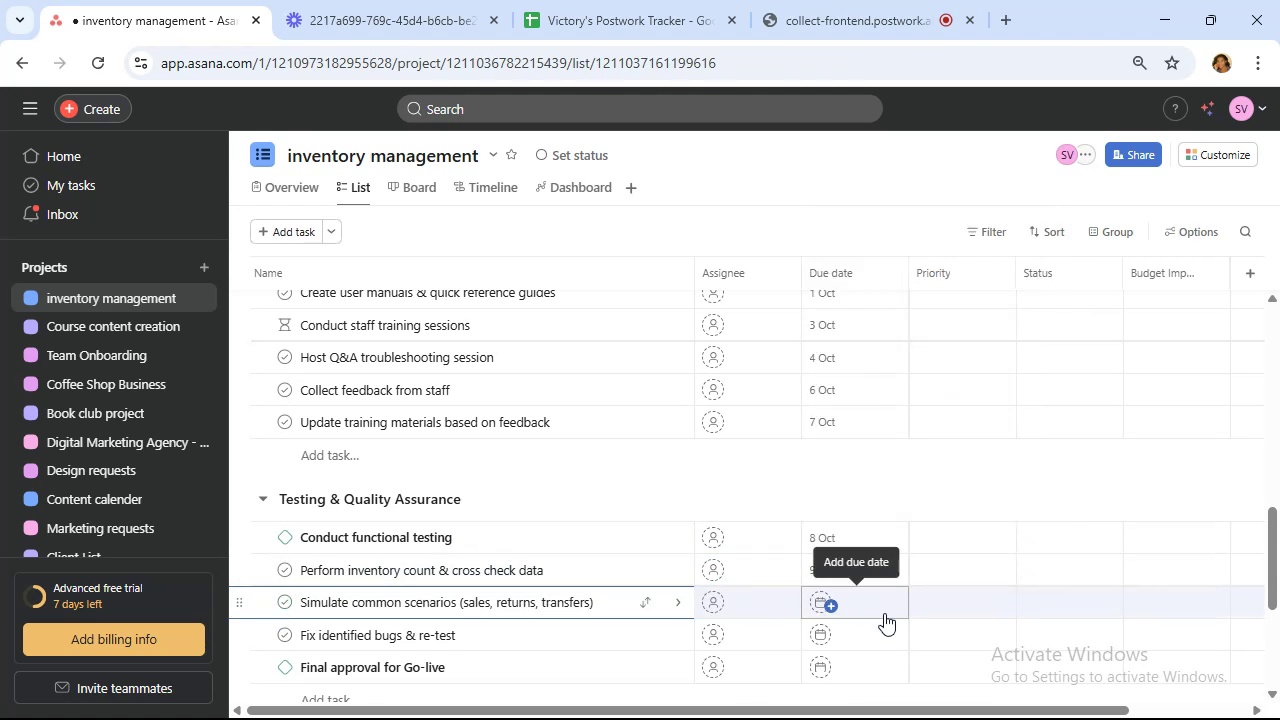 
left_click([884, 613])
 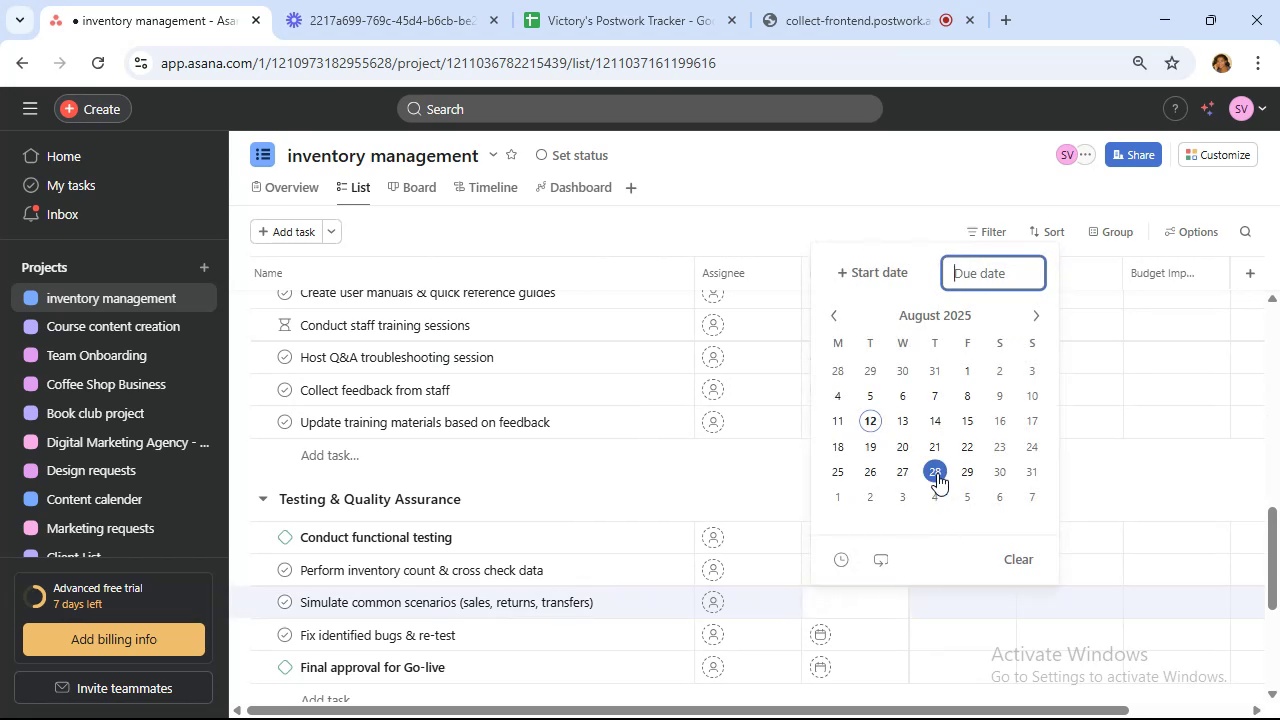 
wait(7.66)
 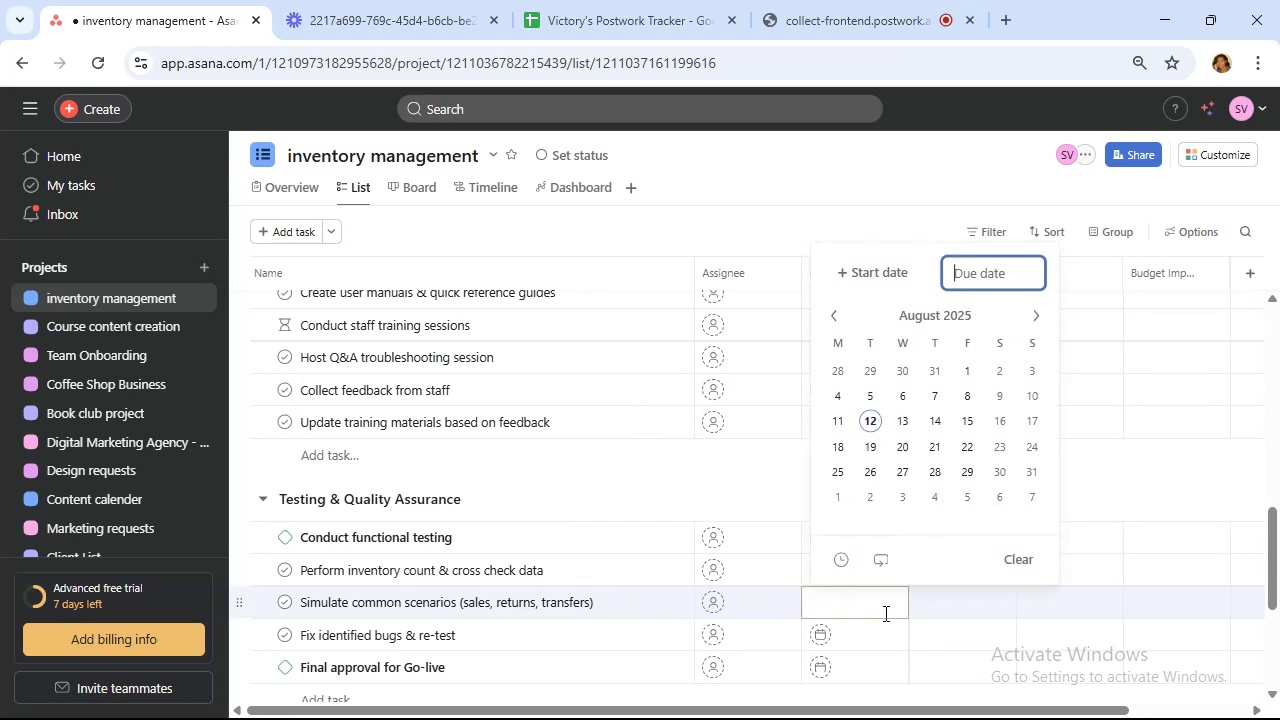 
double_click([1040, 305])
 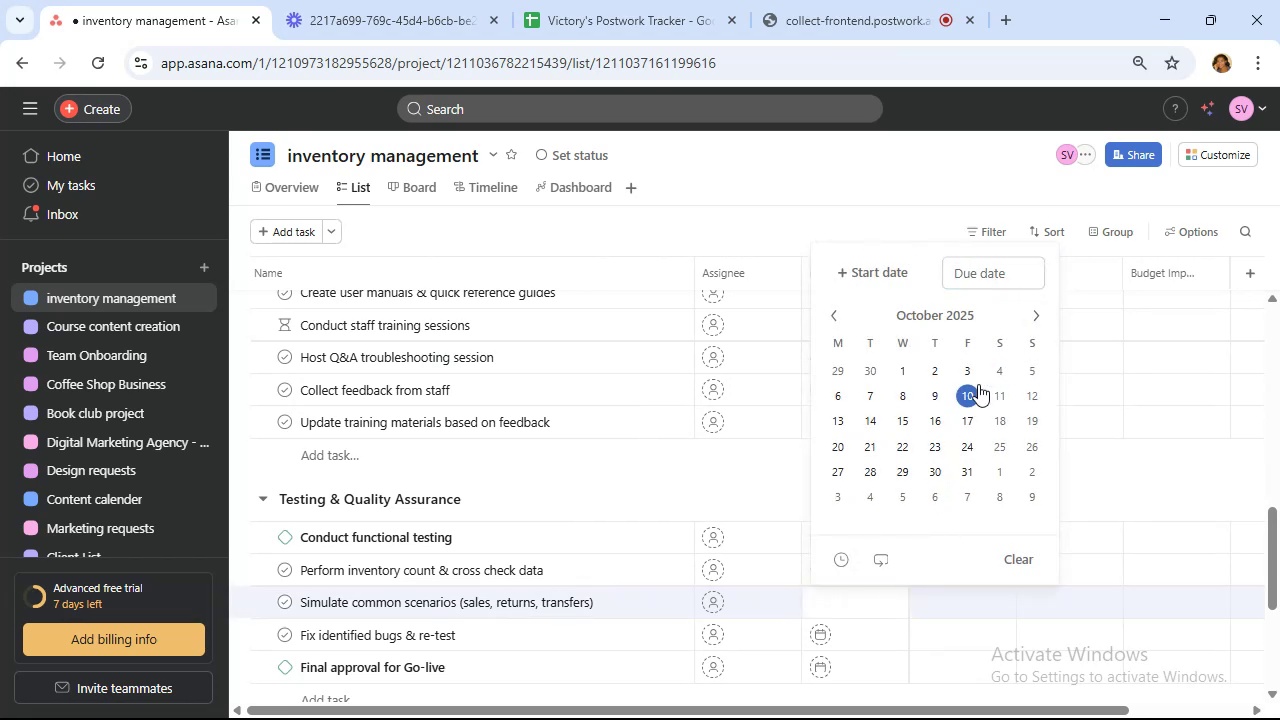 
left_click([970, 391])
 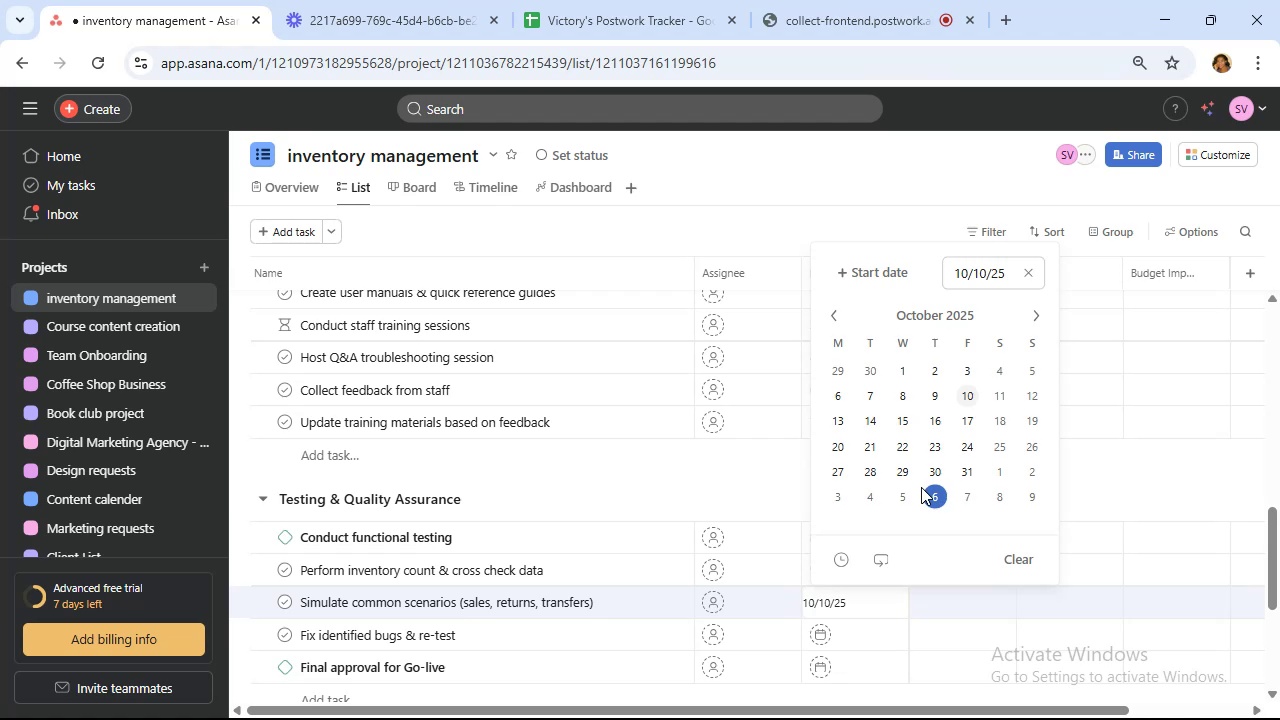 
wait(5.17)
 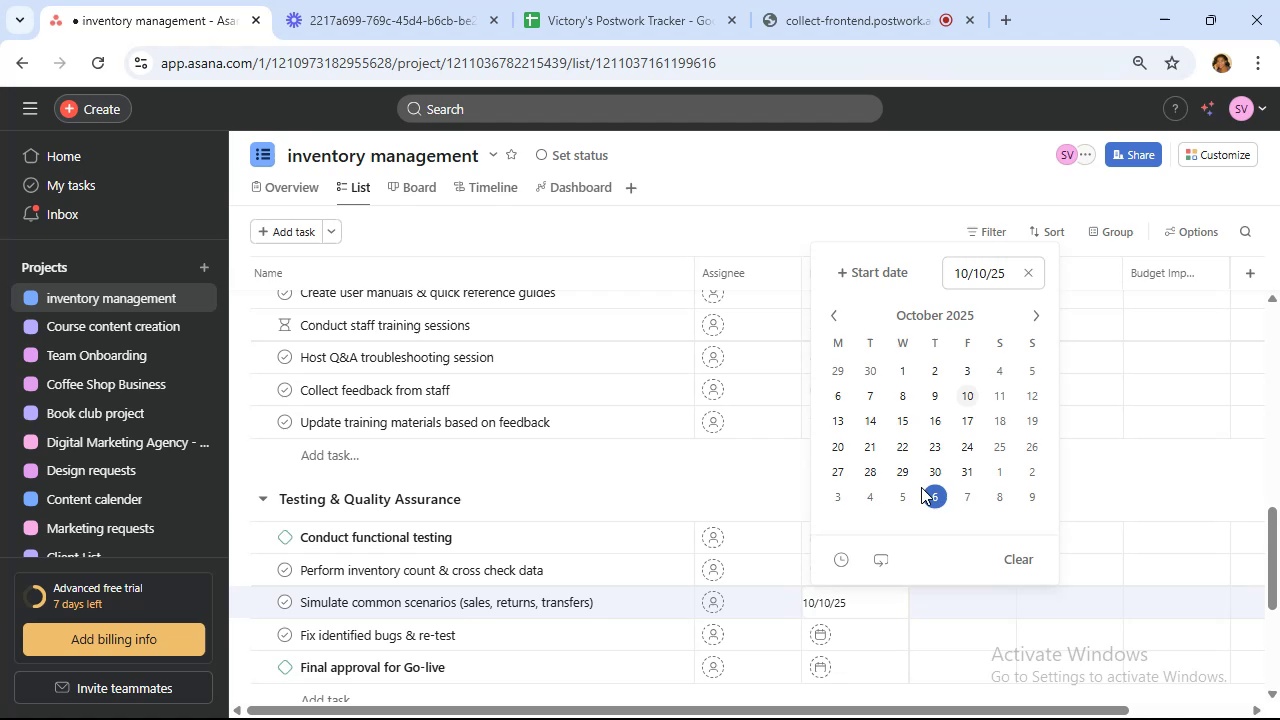 
left_click([868, 630])
 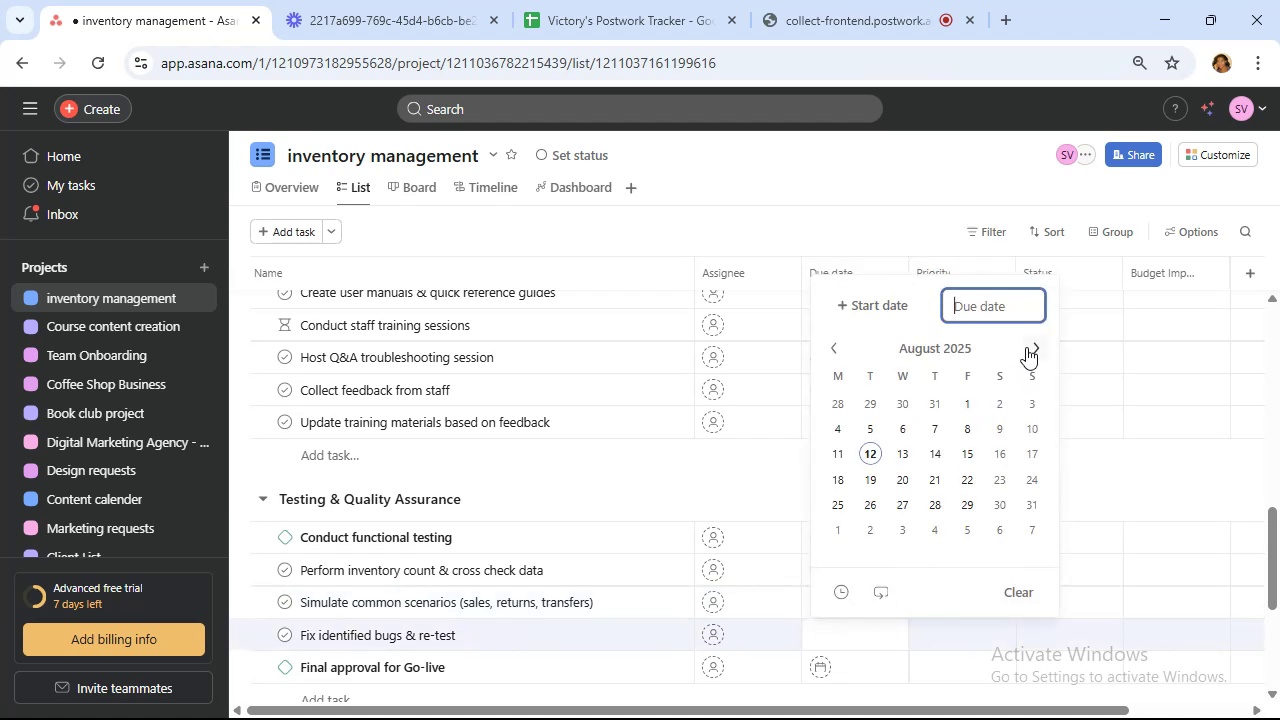 
double_click([1026, 347])
 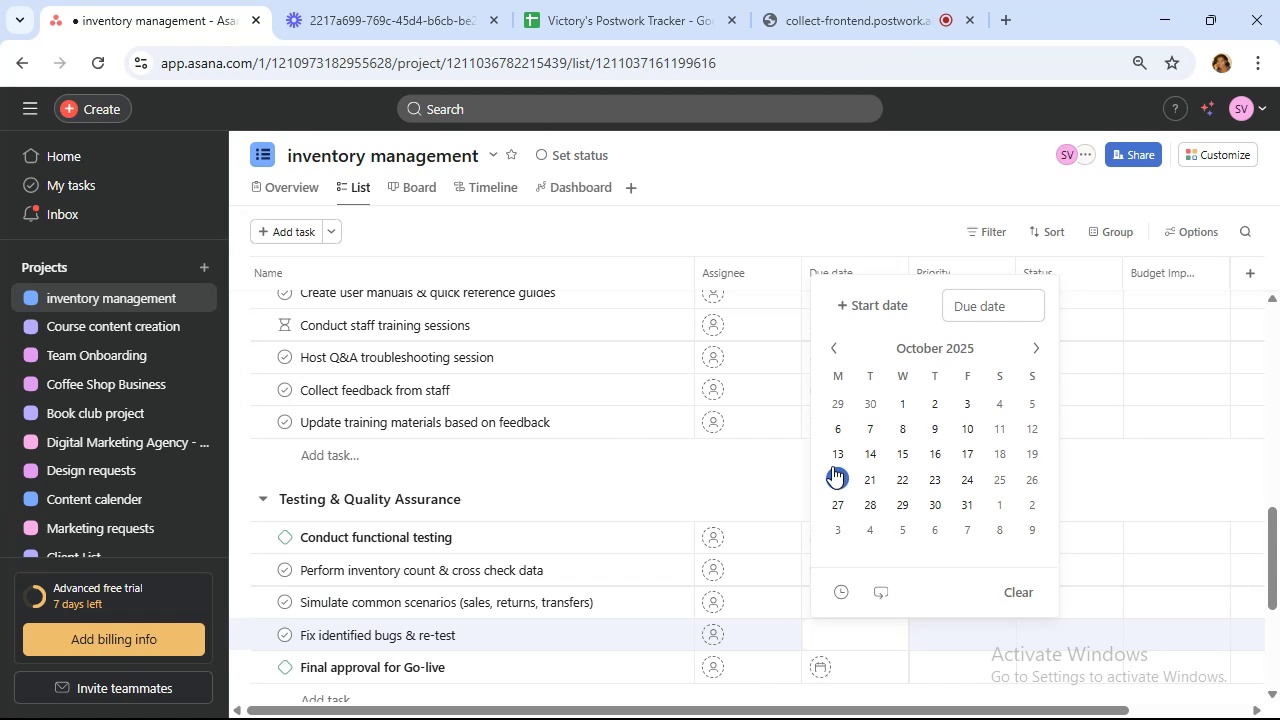 
wait(5.84)
 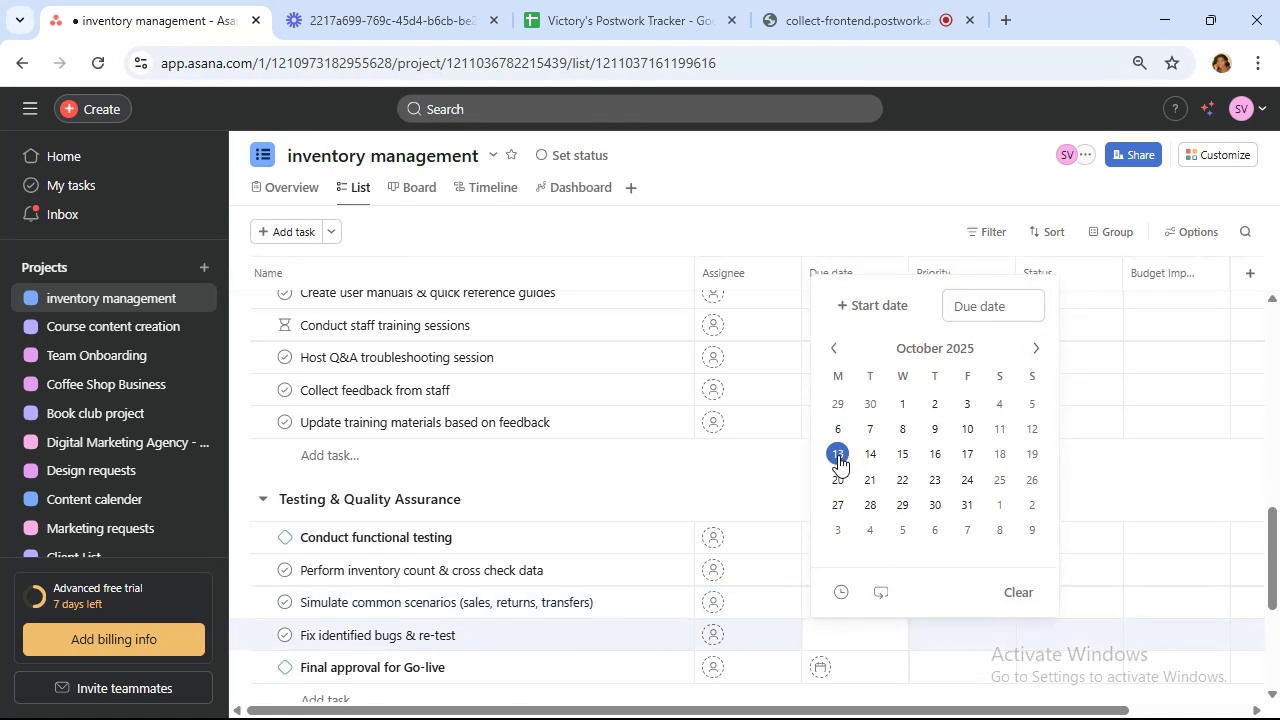 
left_click([841, 445])
 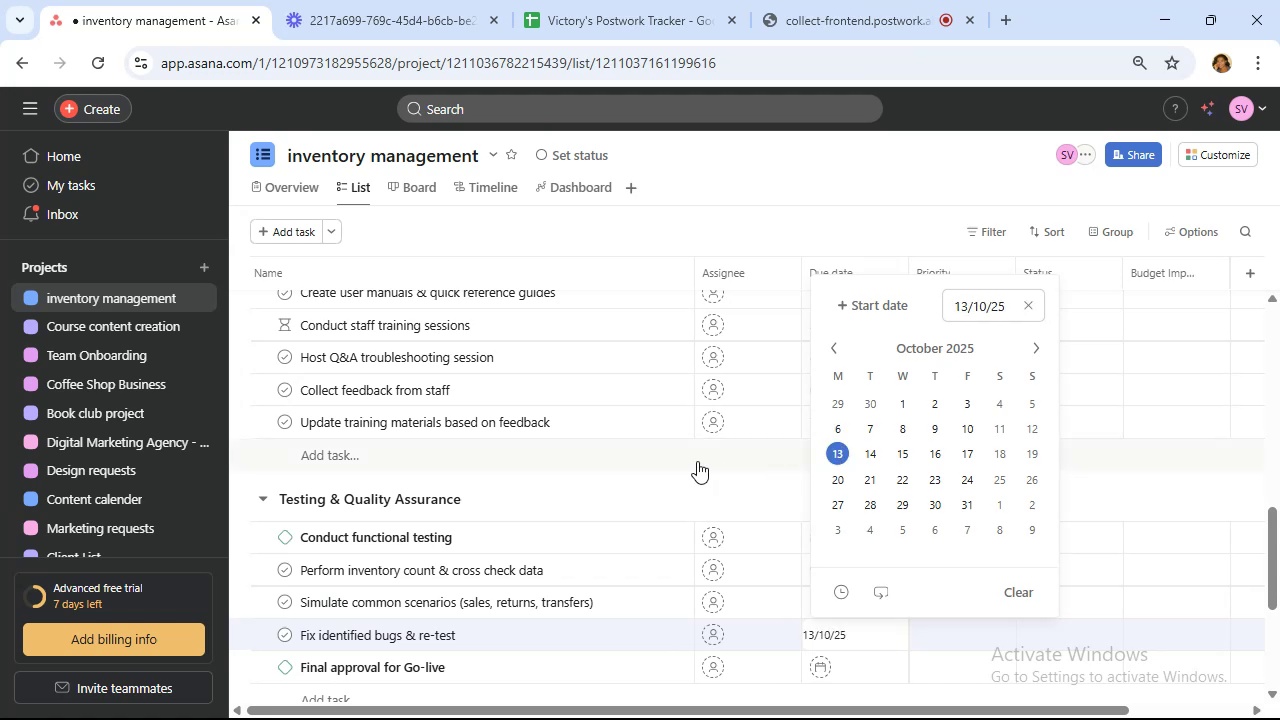 
wait(9.2)
 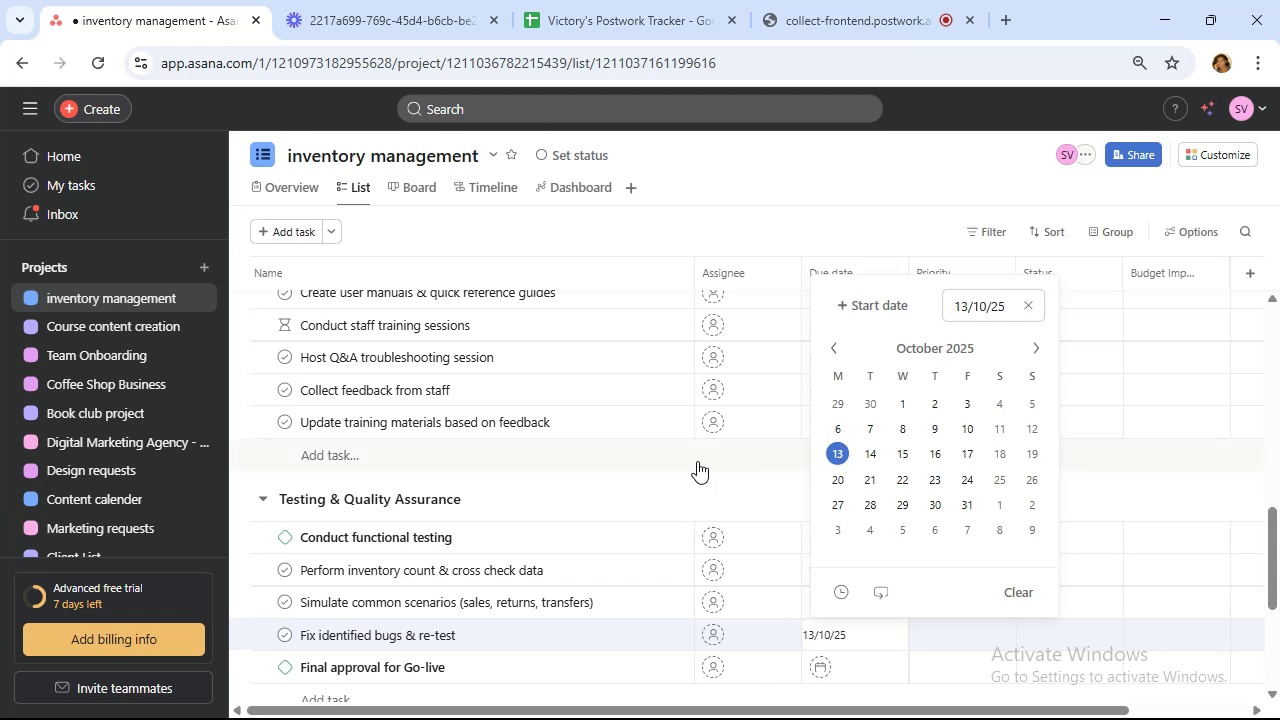 
left_click([861, 675])
 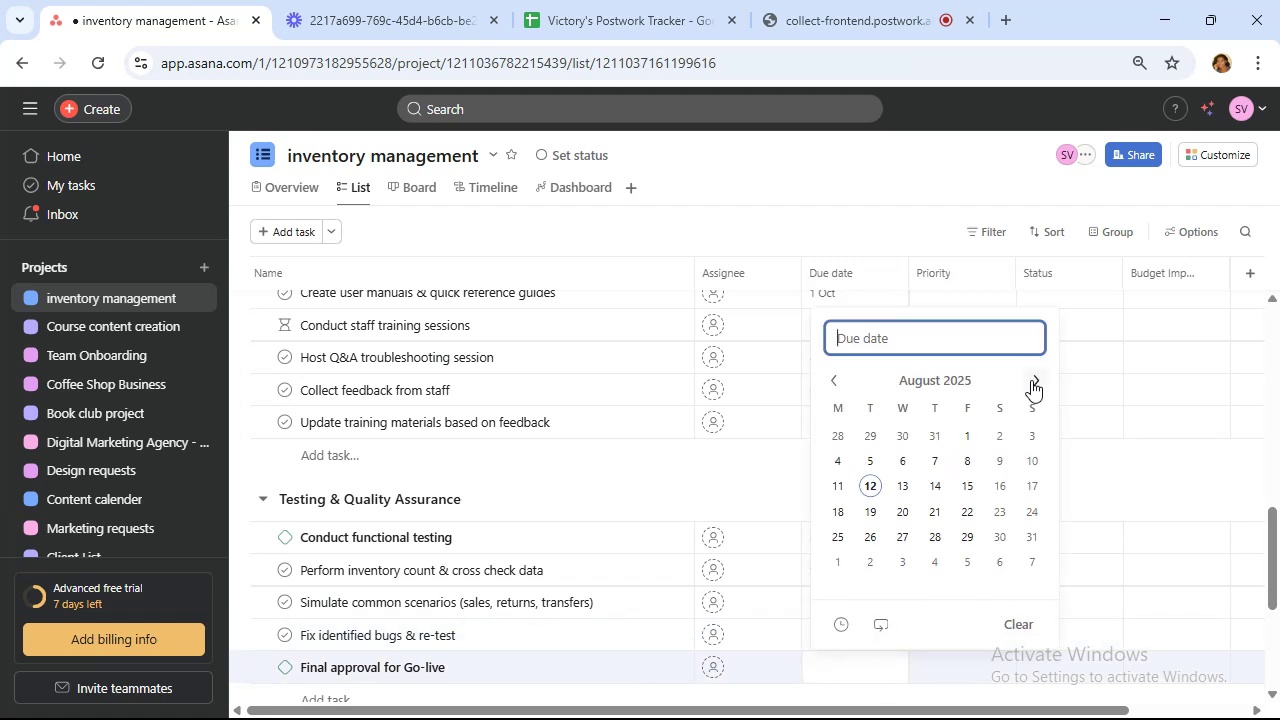 
double_click([1031, 380])
 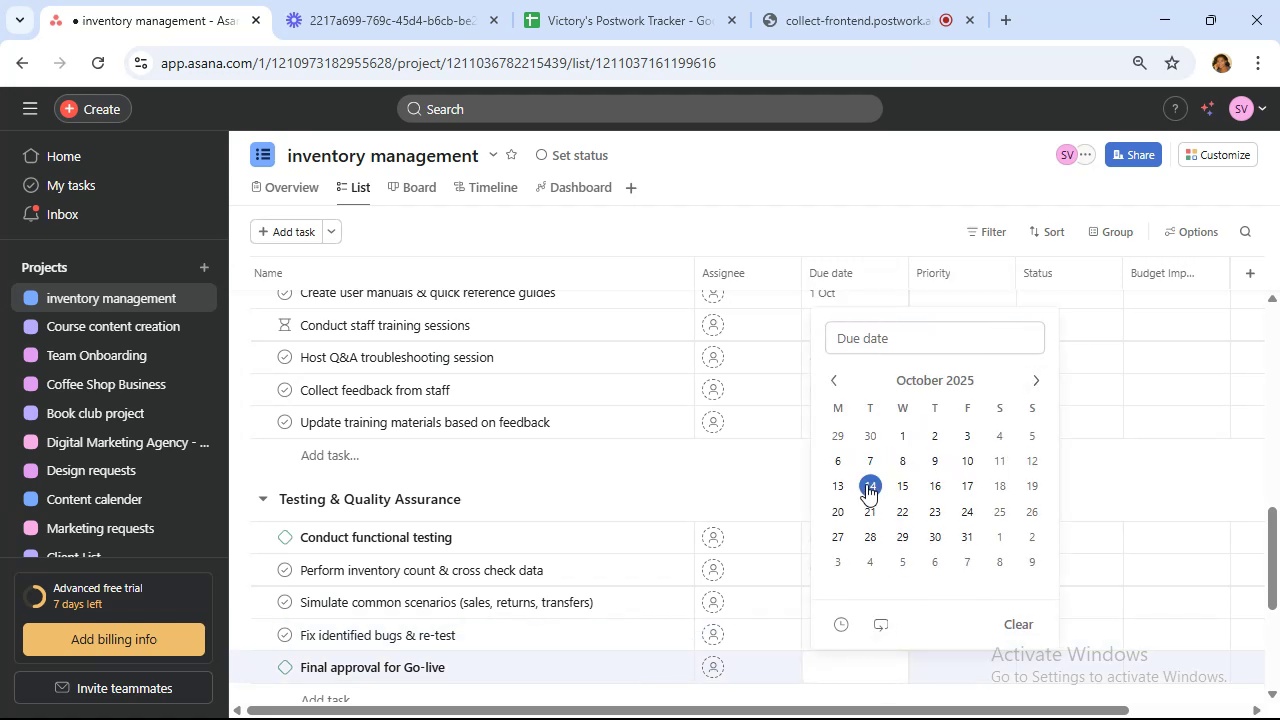 
left_click([866, 484])
 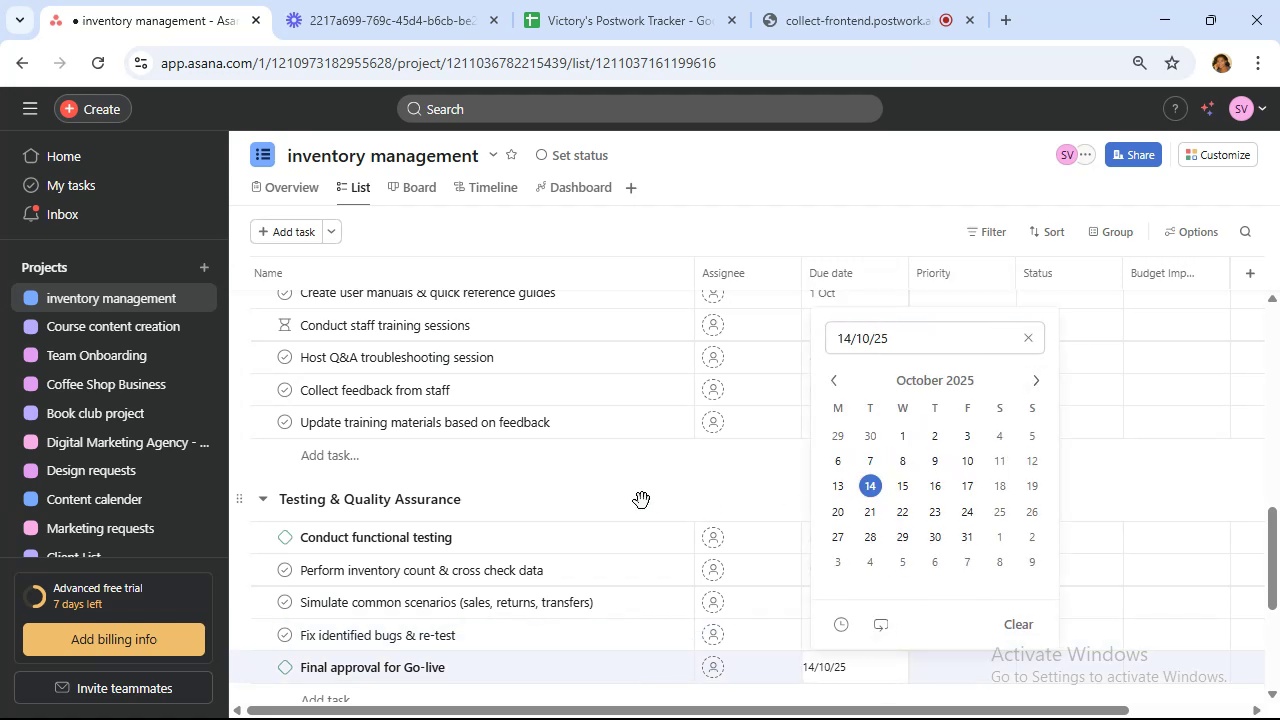 
scroll: coordinate [641, 501], scroll_direction: down, amount: 3.0
 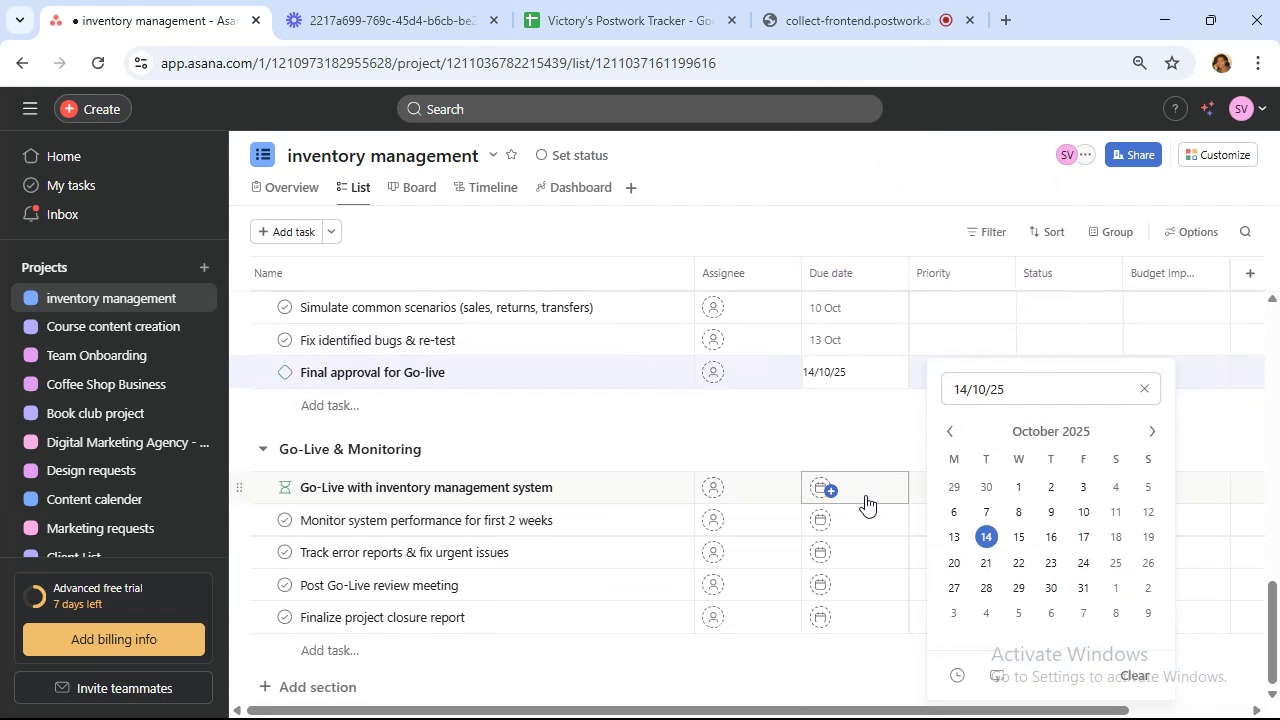 
left_click([866, 495])
 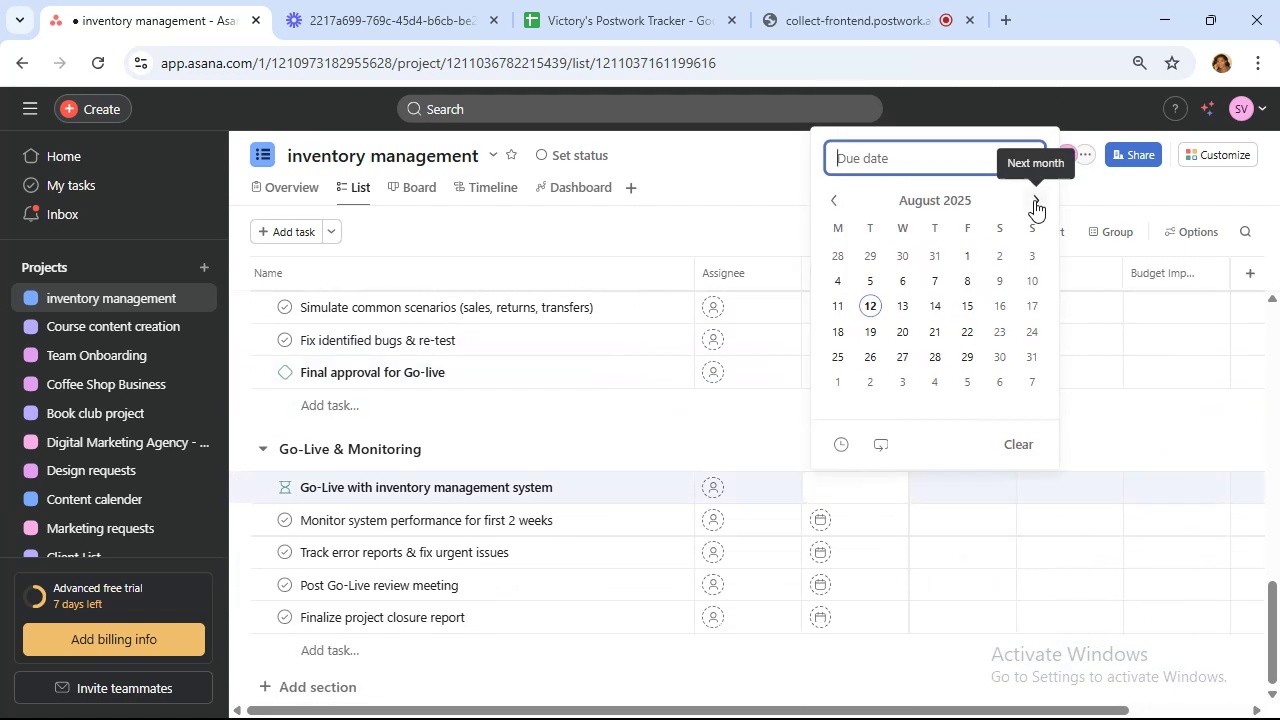 
double_click([1034, 200])
 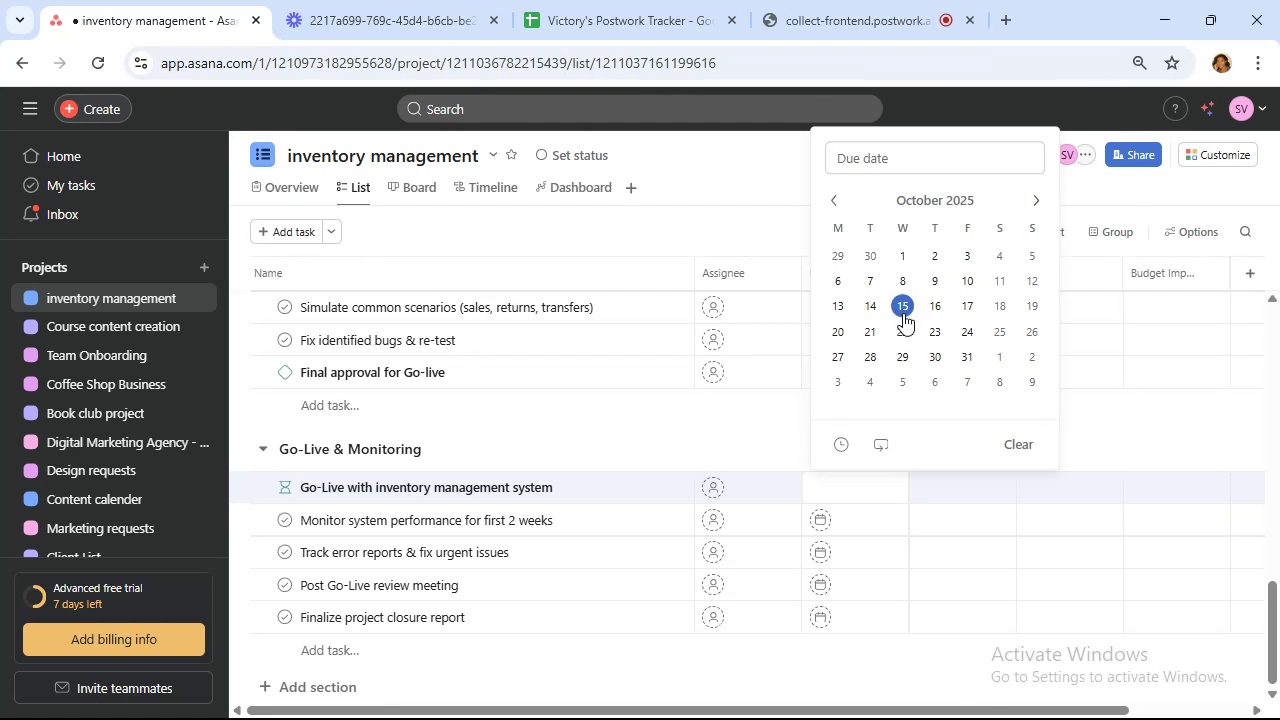 
left_click([903, 313])
 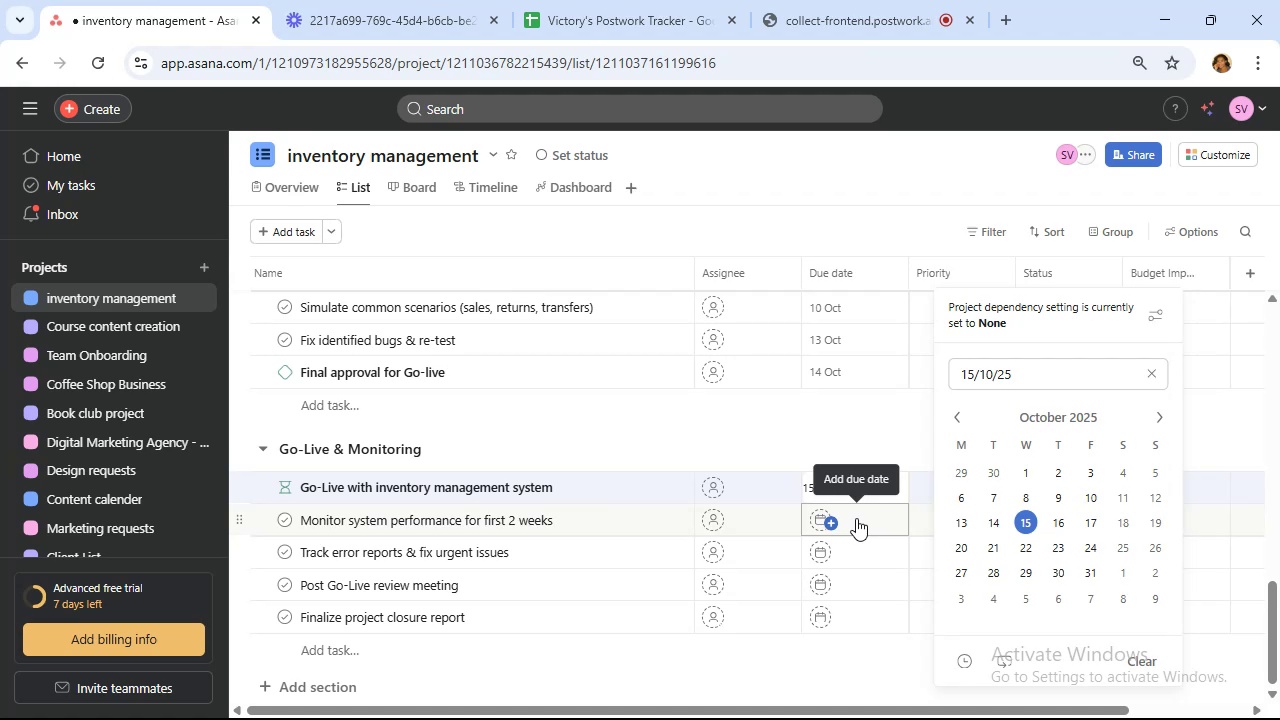 
wait(16.1)
 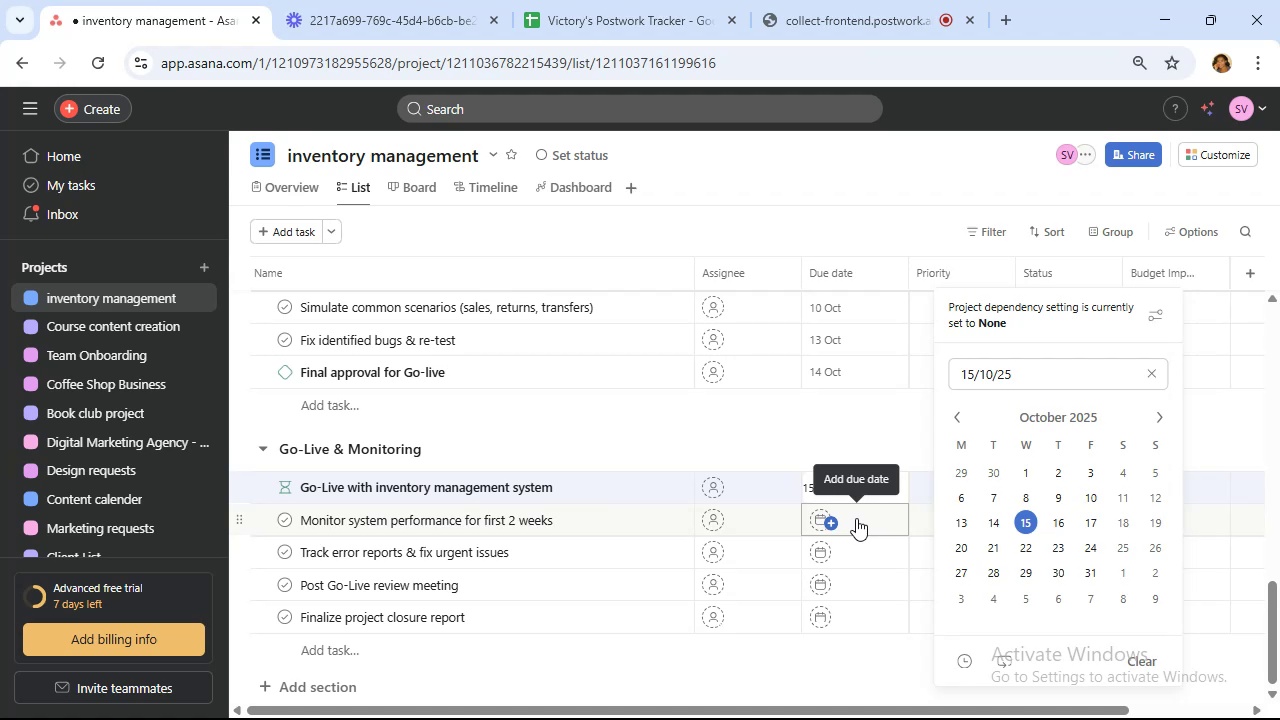 
left_click([856, 518])
 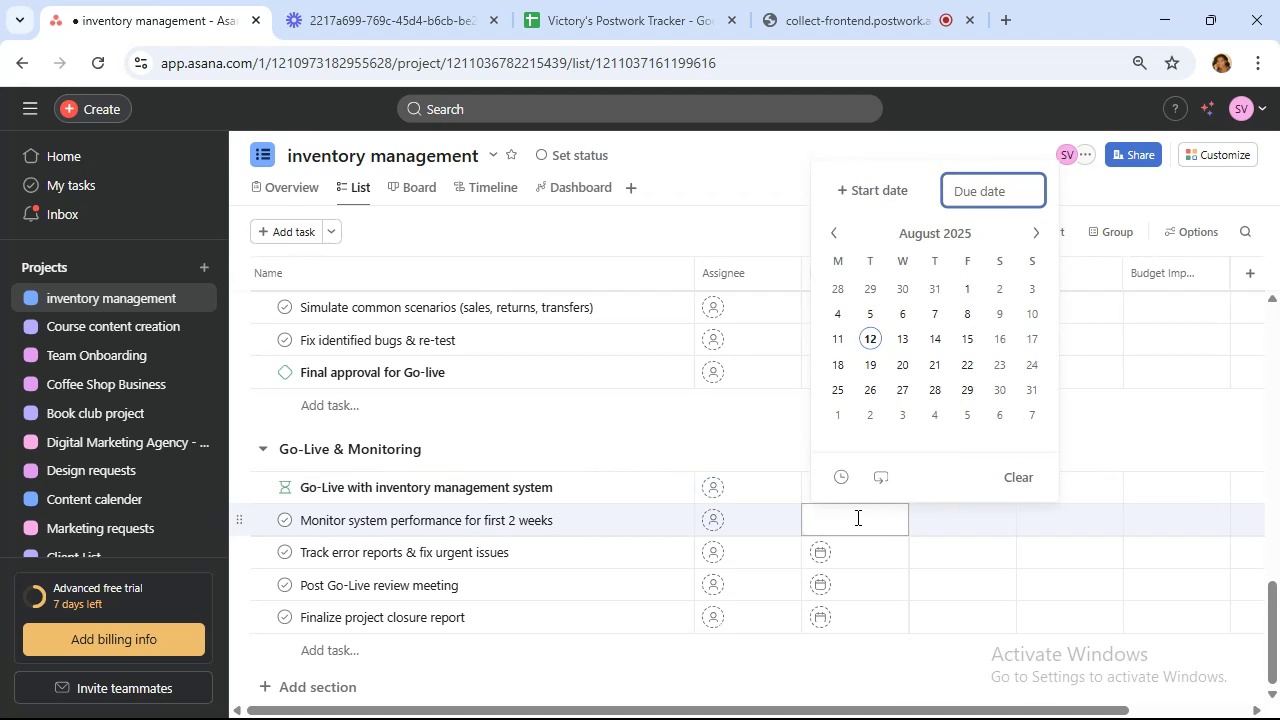 
wait(10.05)
 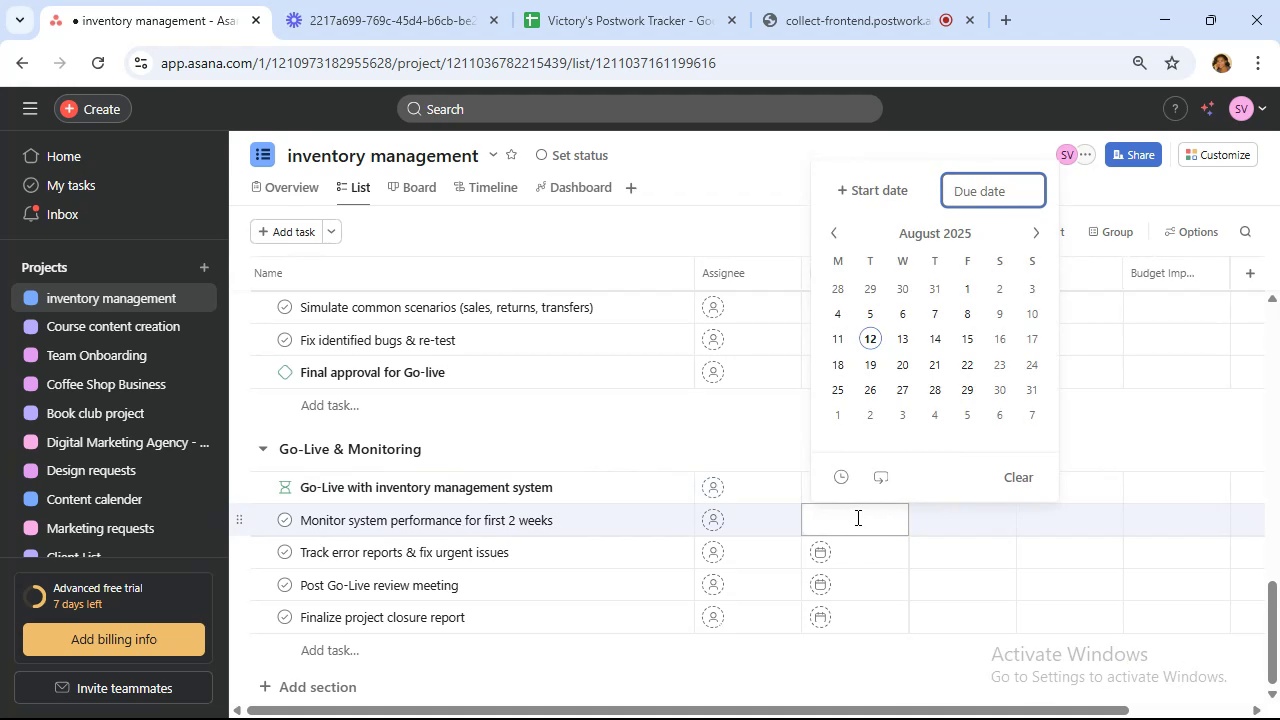 
double_click([1033, 232])
 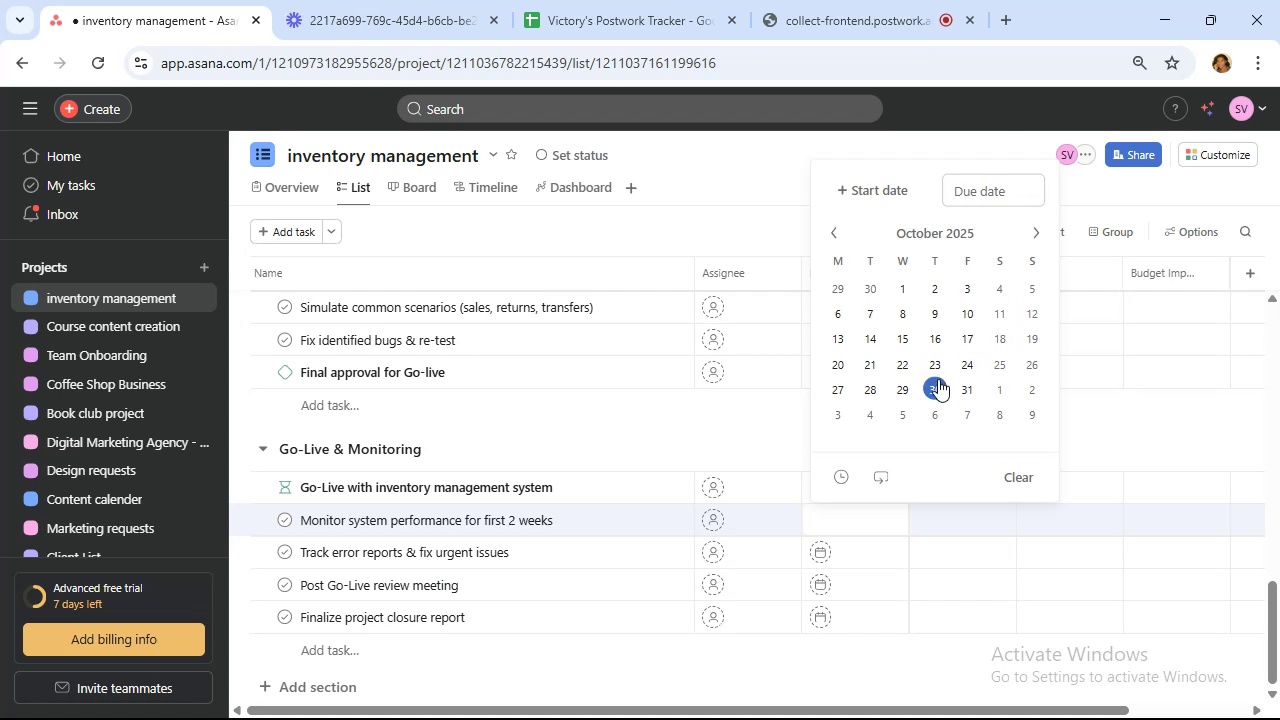 
left_click([938, 379])
 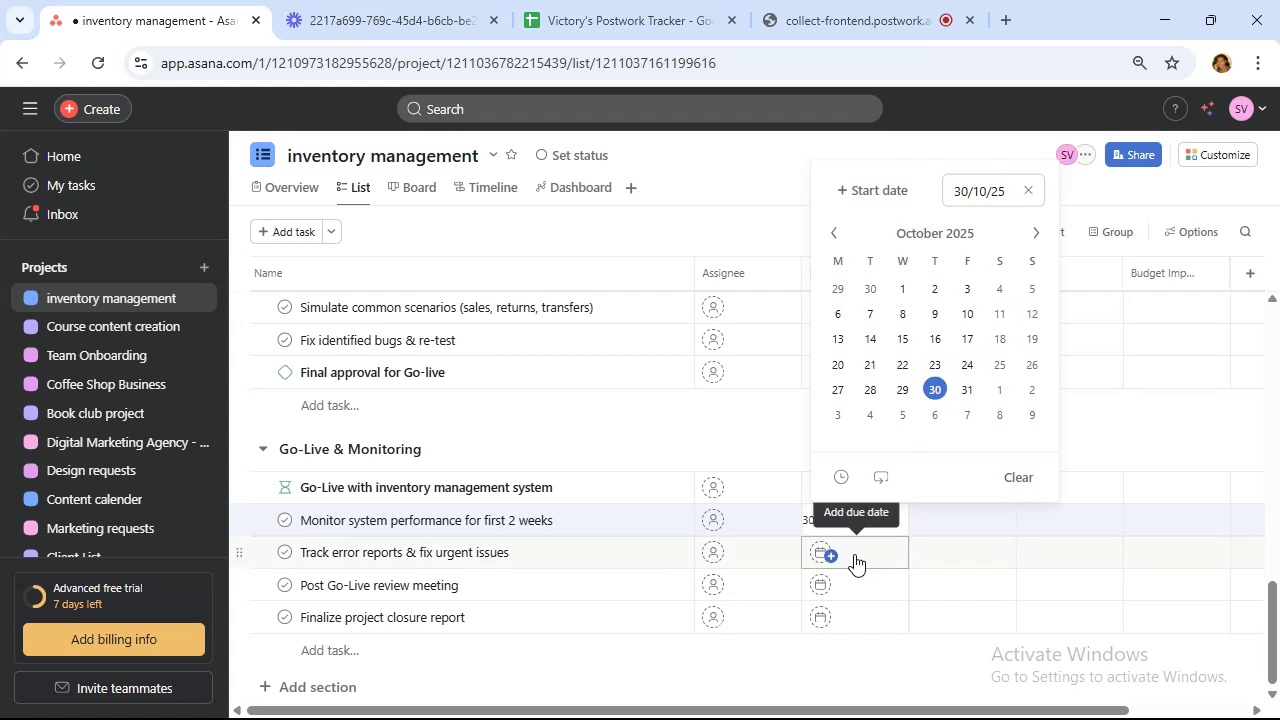 
wait(11.41)
 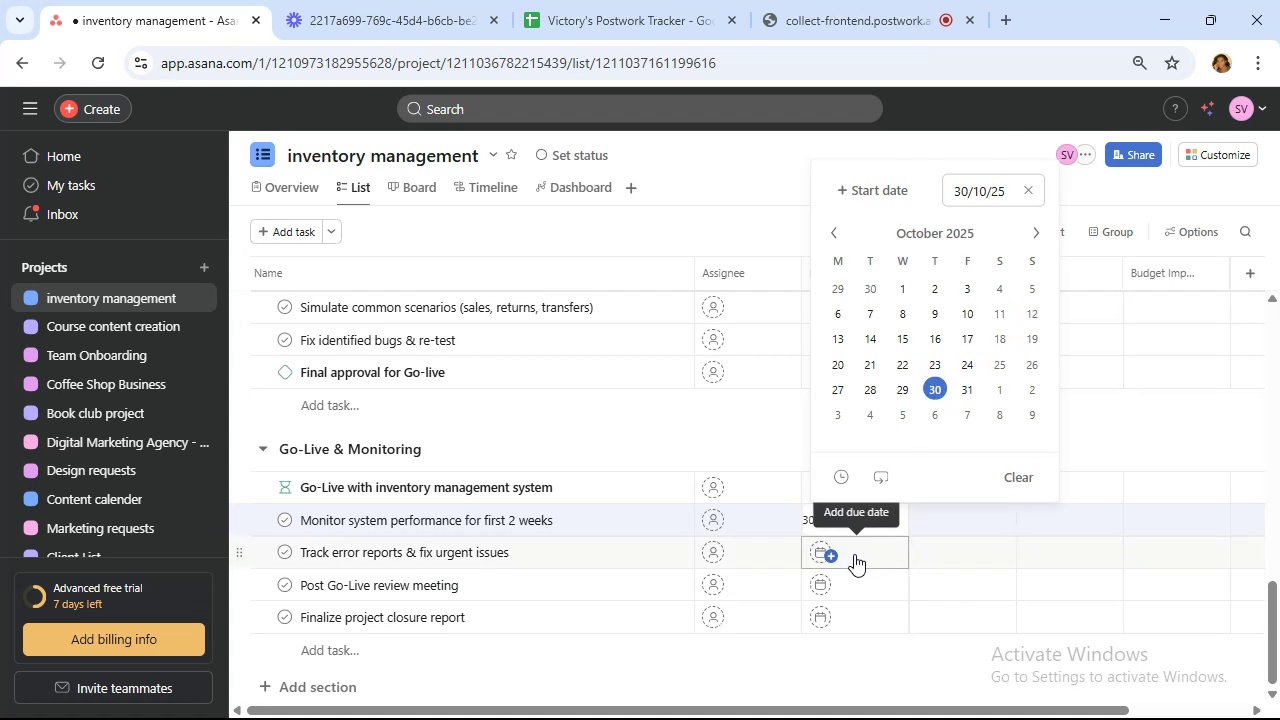 
left_click([908, 388])
 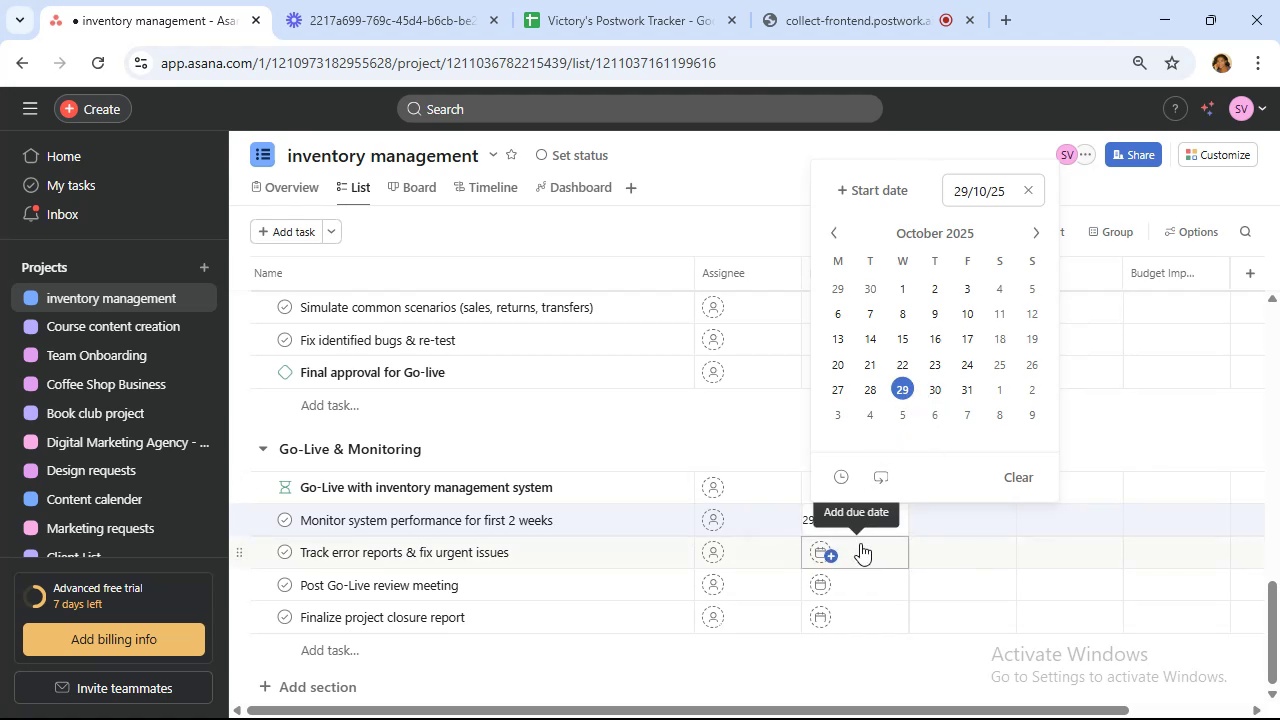 
left_click([860, 543])
 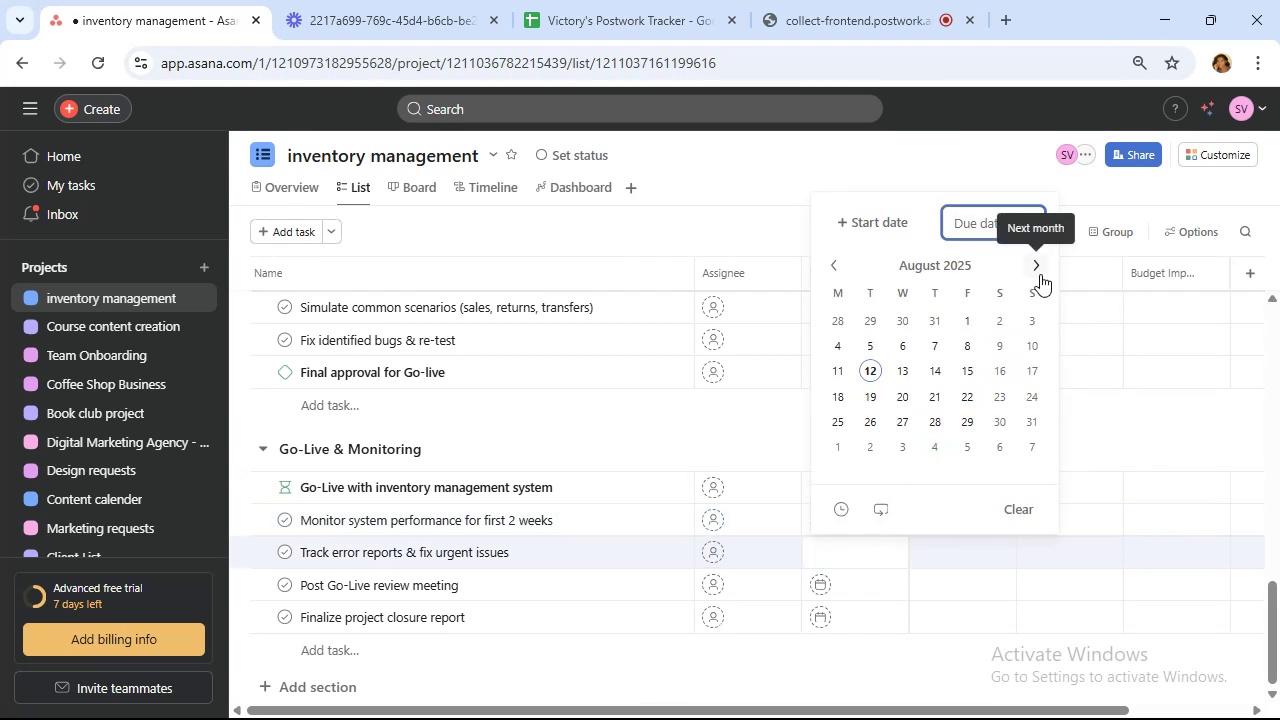 
double_click([1040, 274])
 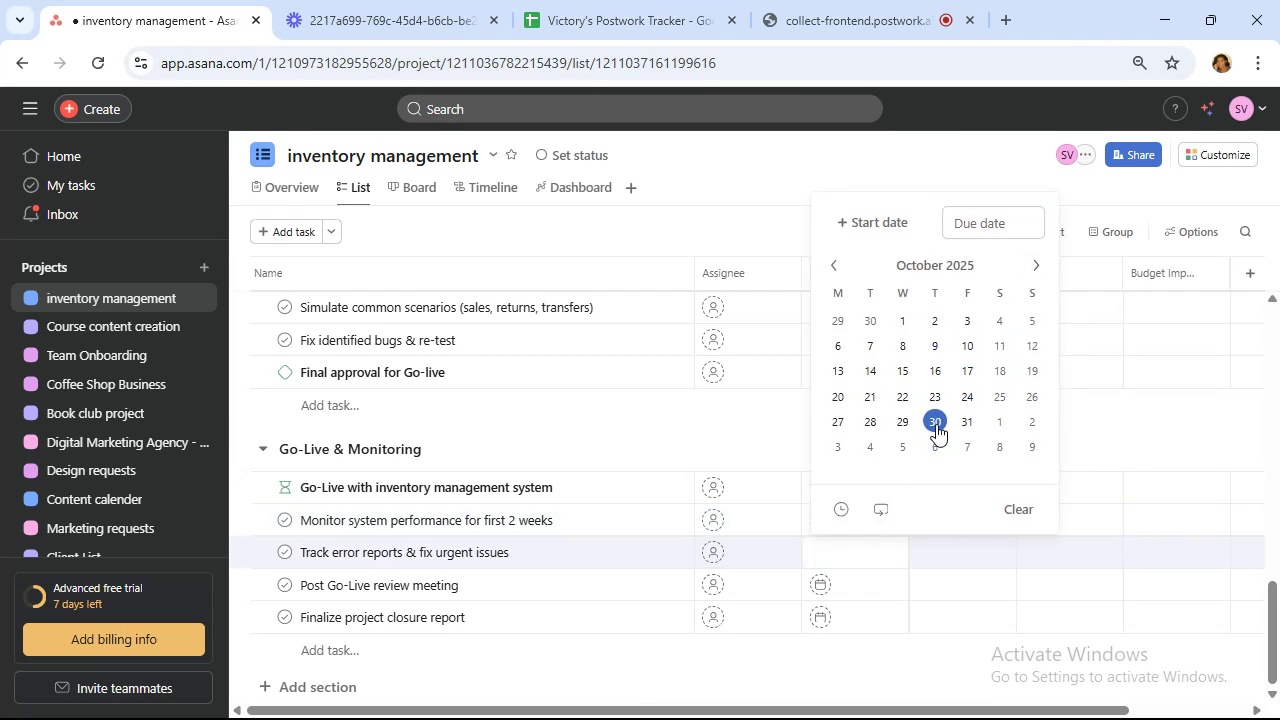 
left_click([936, 424])
 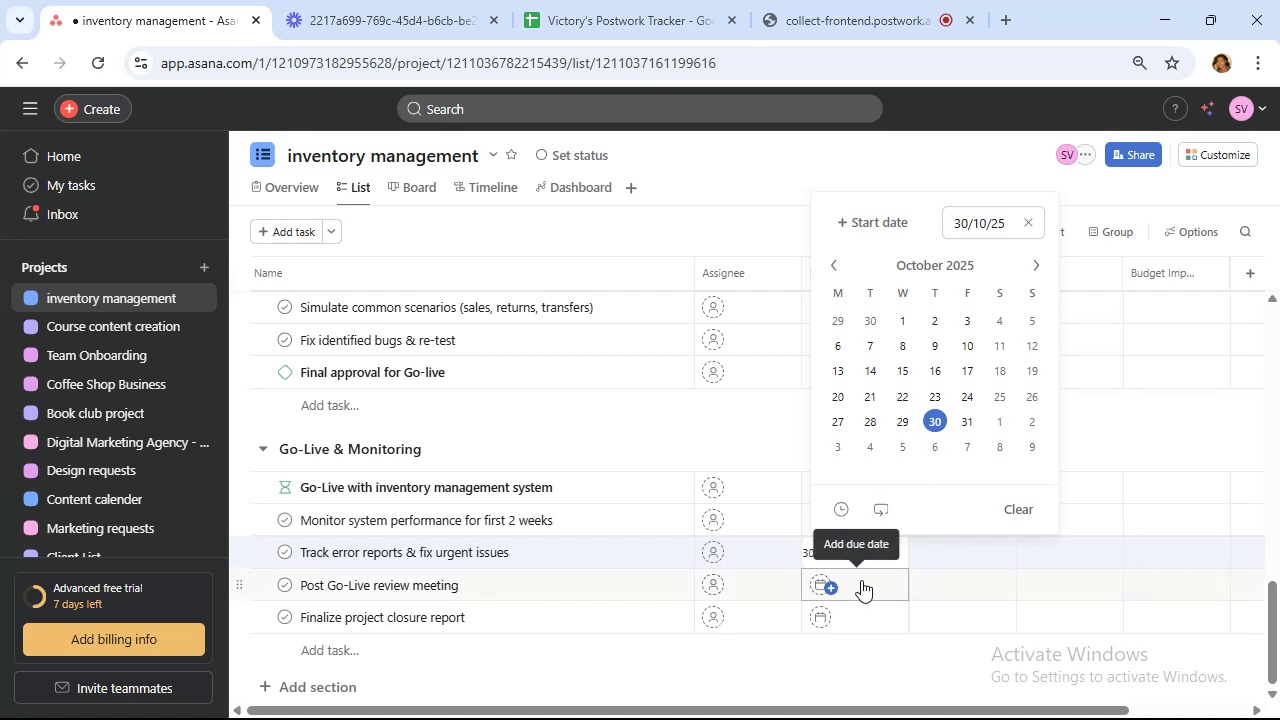 
wait(11.34)
 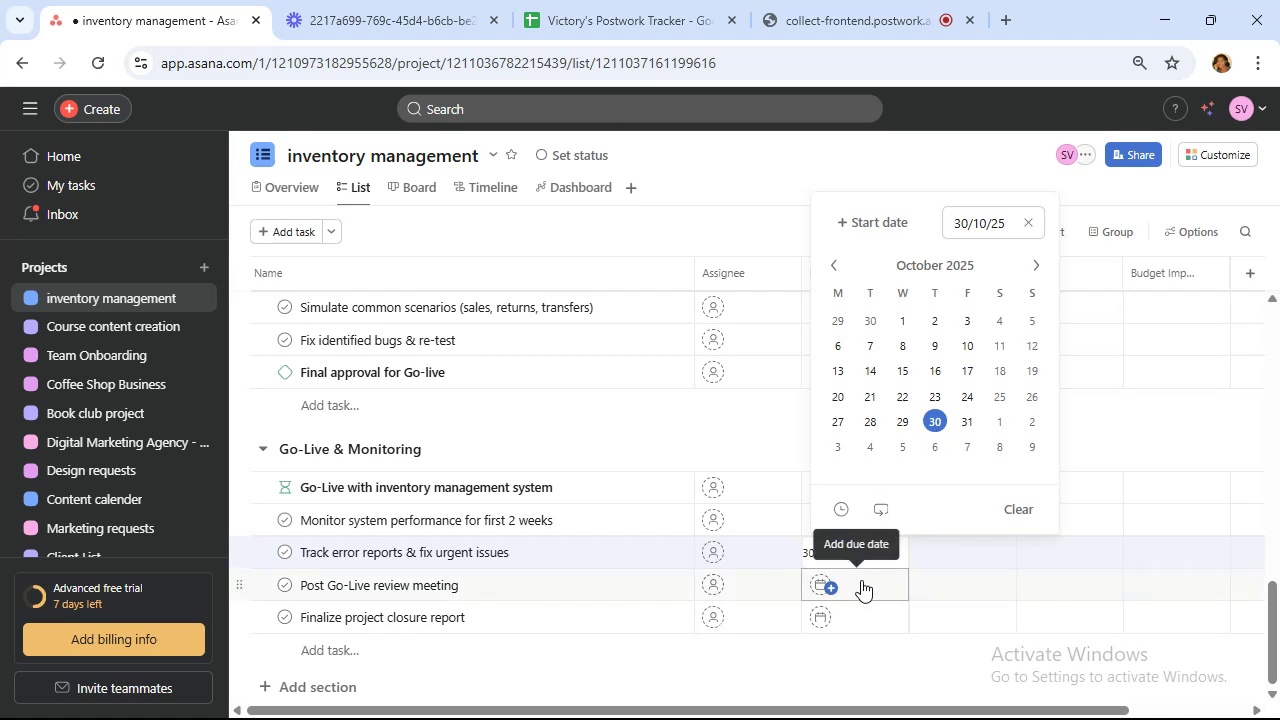 
left_click([861, 580])
 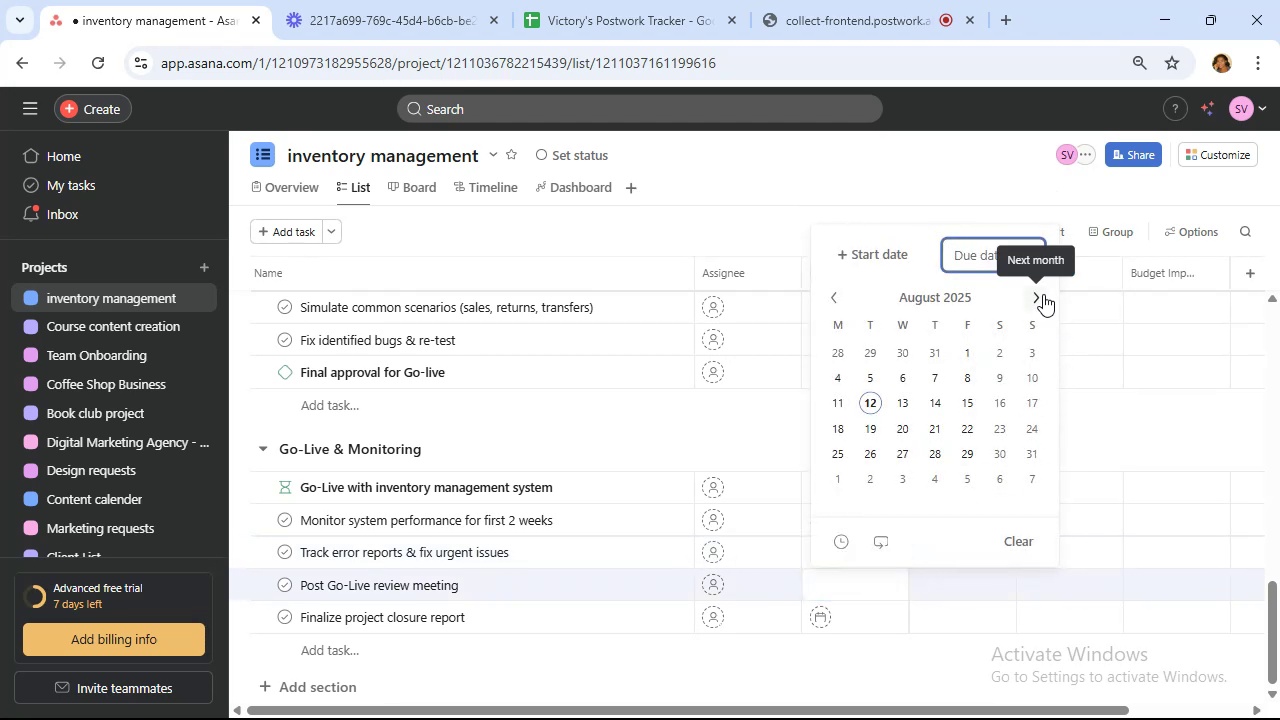 
left_click([1043, 294])
 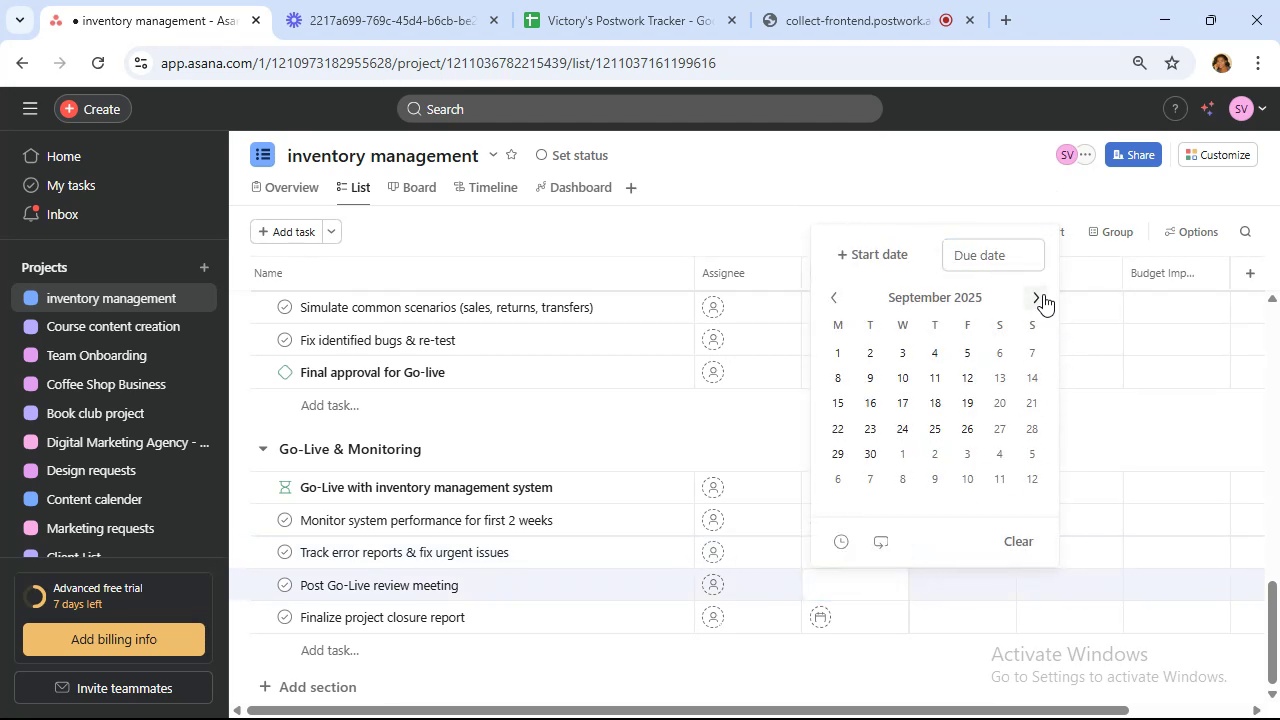 
left_click([1043, 294])
 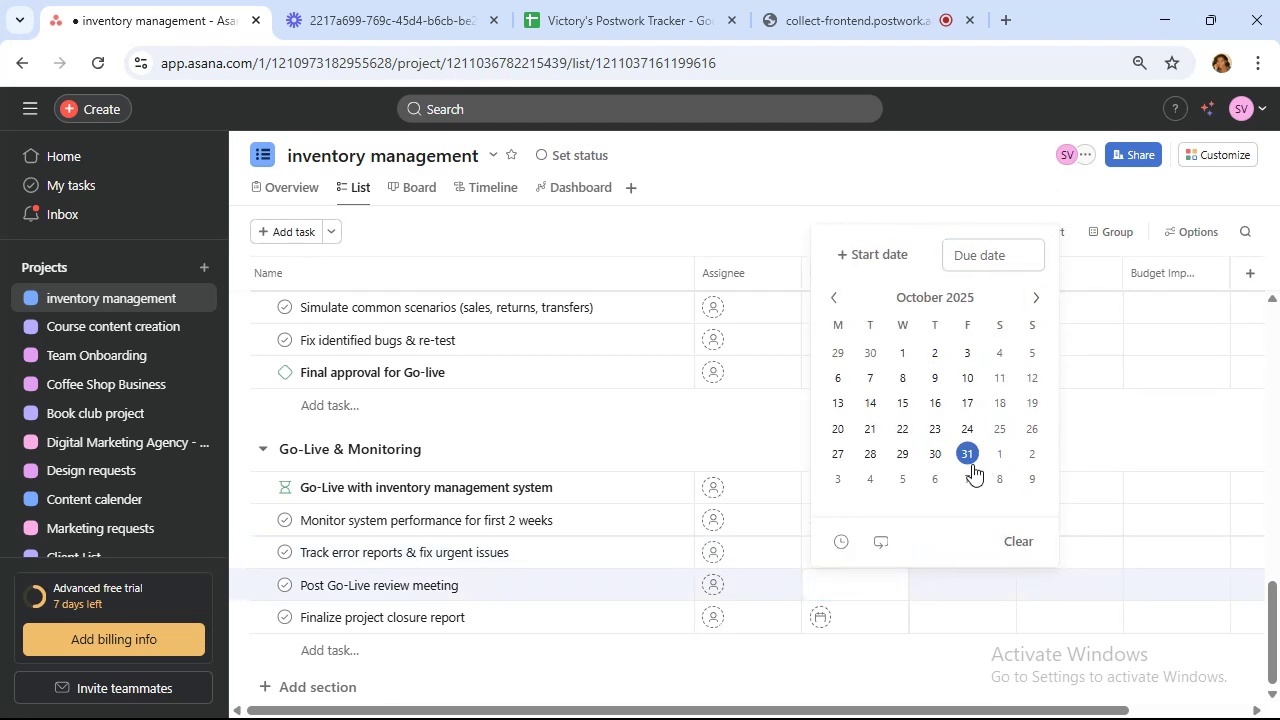 
left_click([972, 464])
 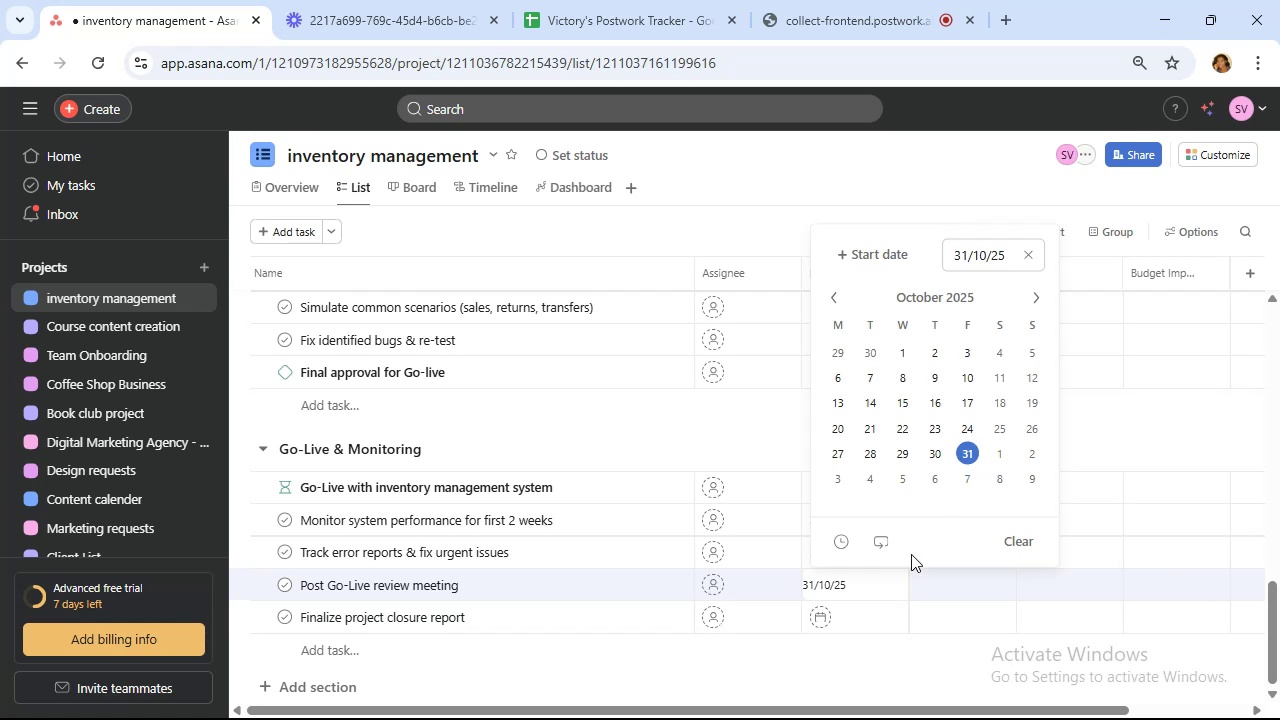 
wait(5.72)
 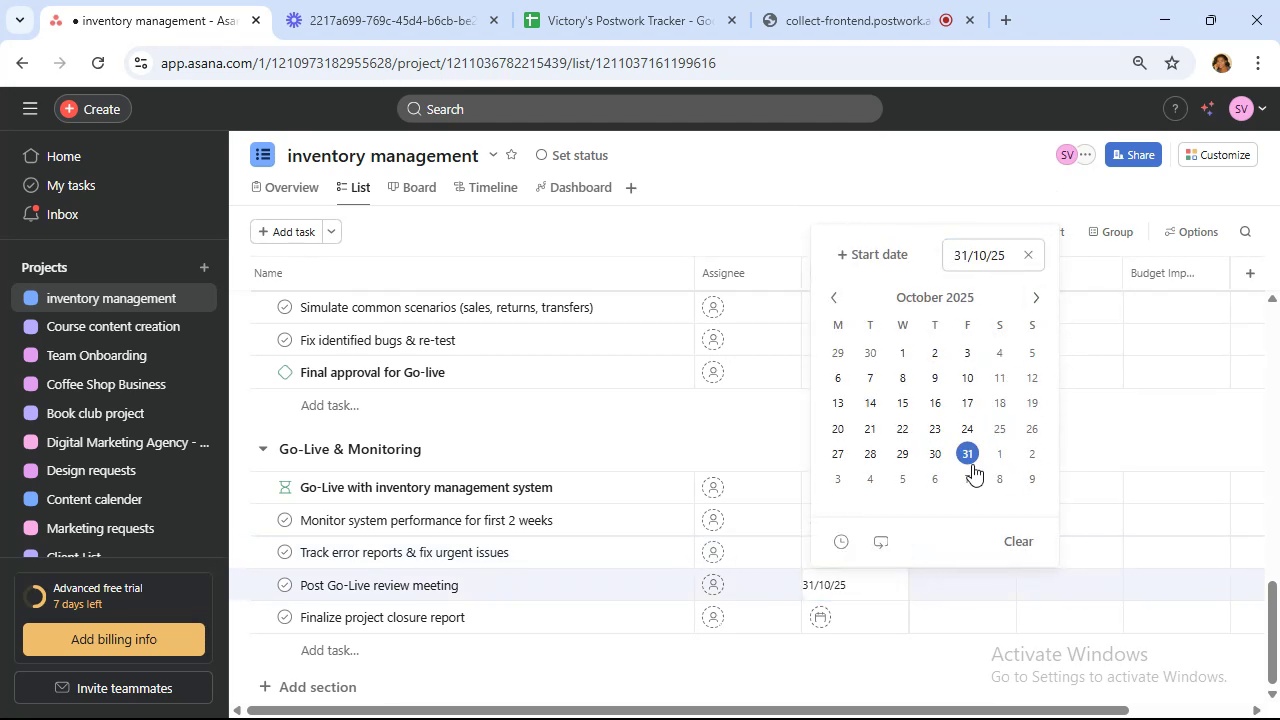 
left_click([876, 614])
 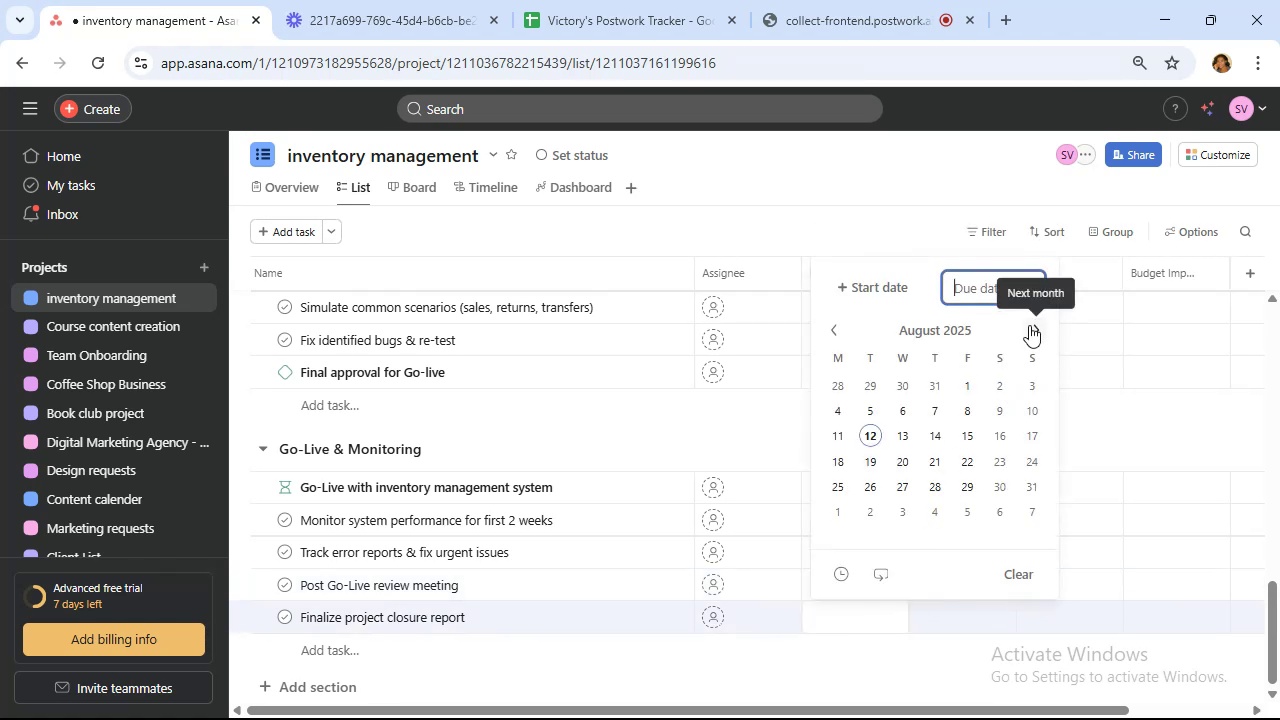 
double_click([1030, 325])
 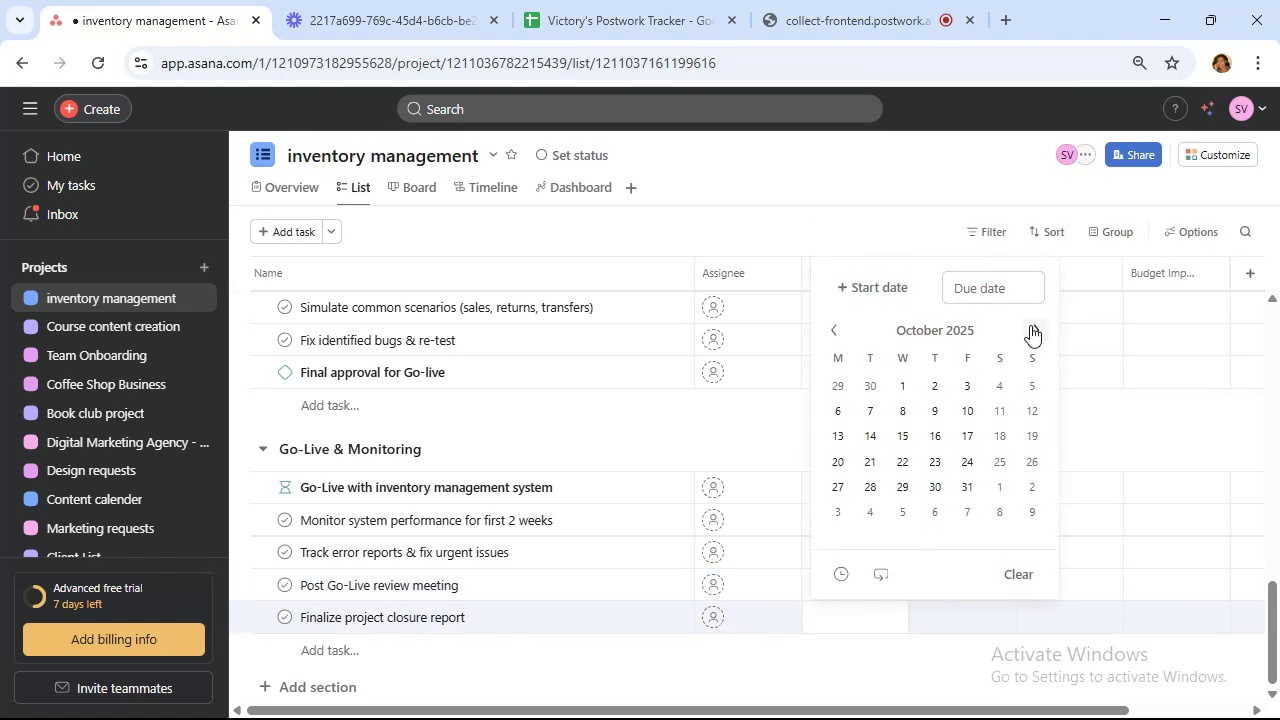 
left_click([1030, 325])
 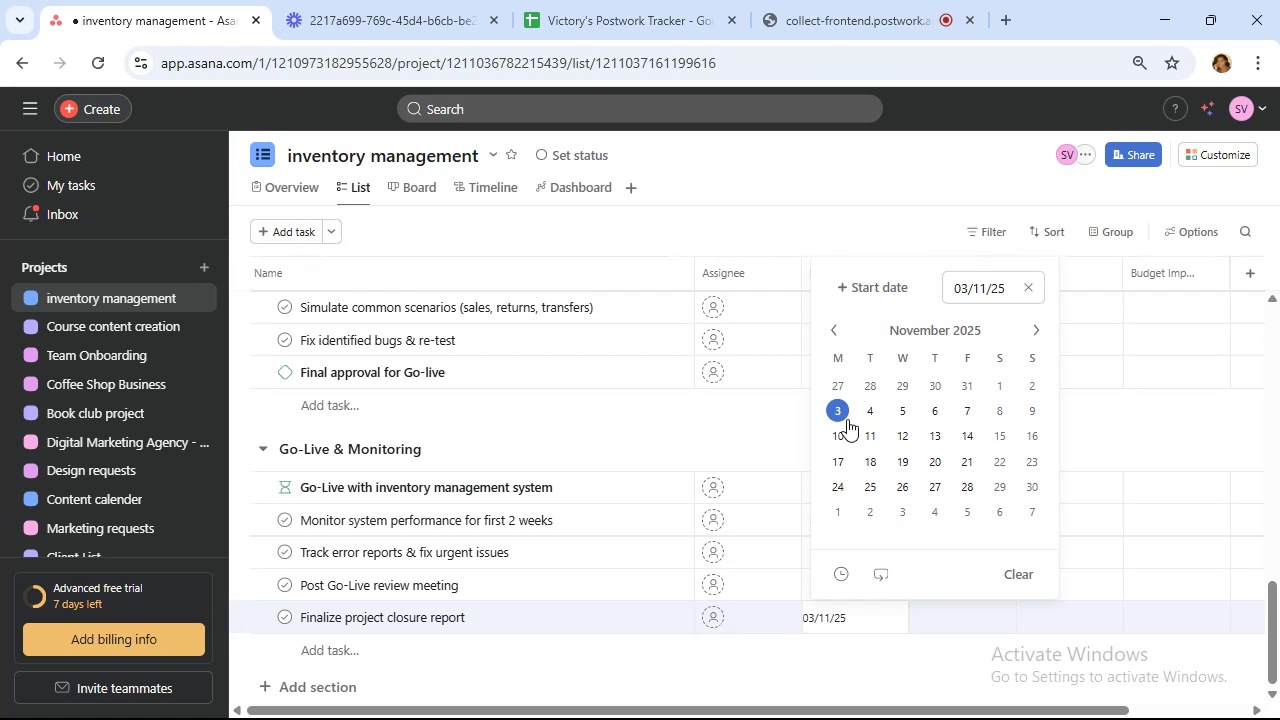 
wait(28.45)
 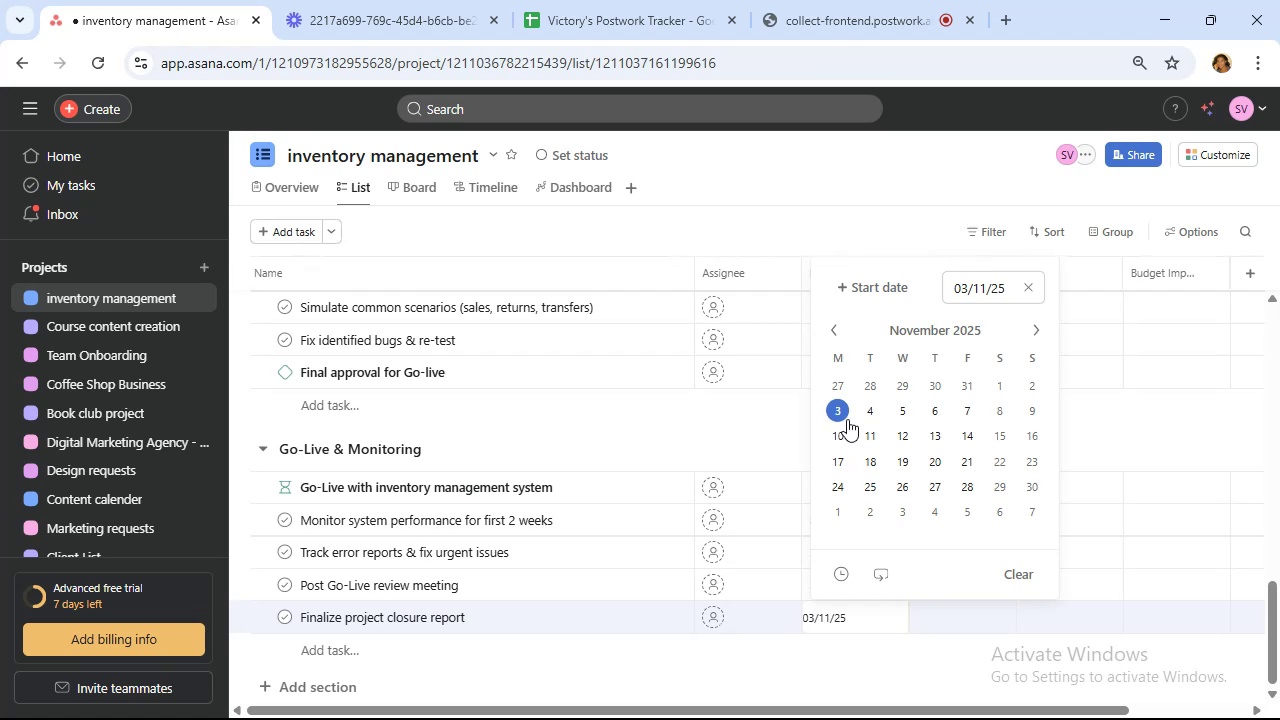 
scroll: coordinate [663, 436], scroll_direction: up, amount: 12.0
 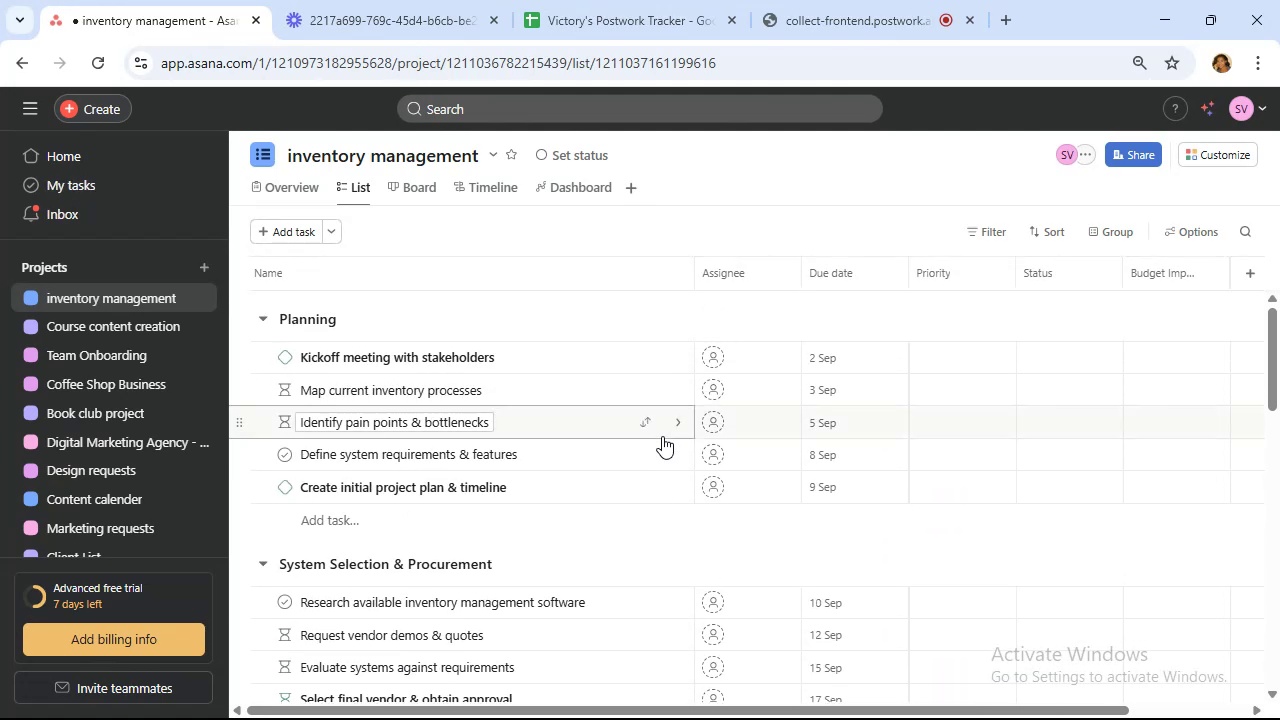 
mouse_move([953, 369])
 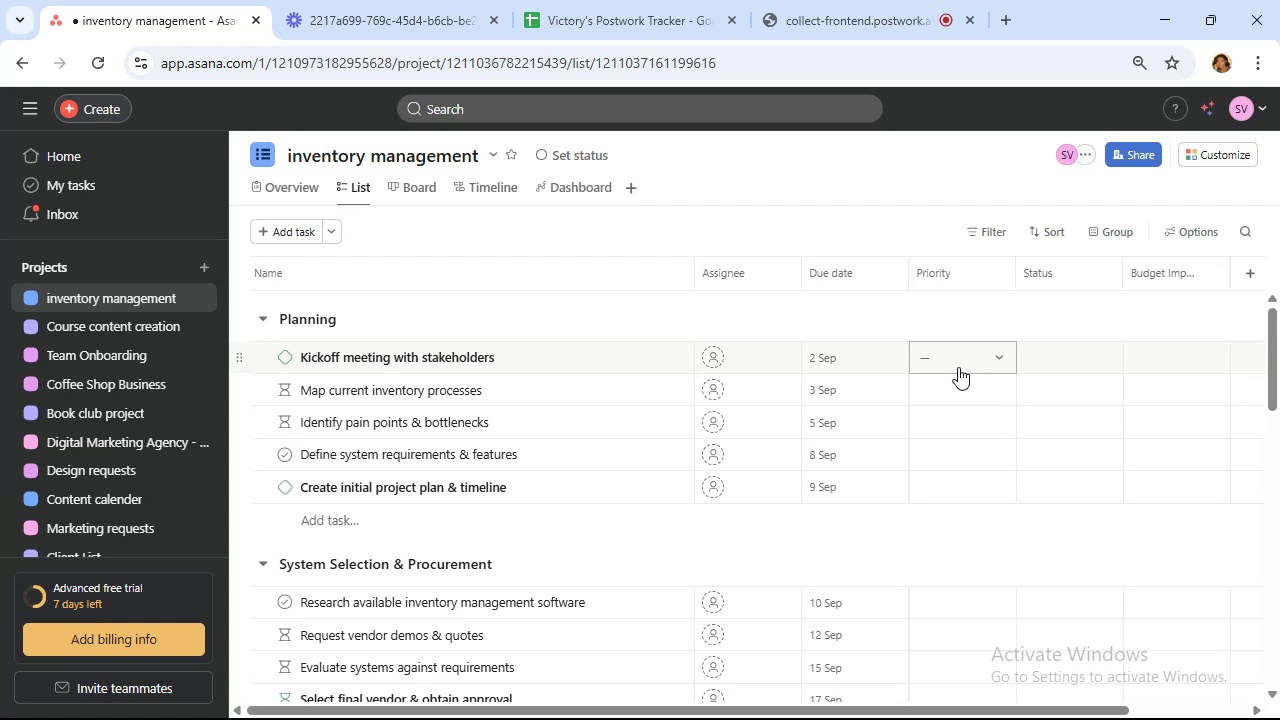 
wait(15.46)
 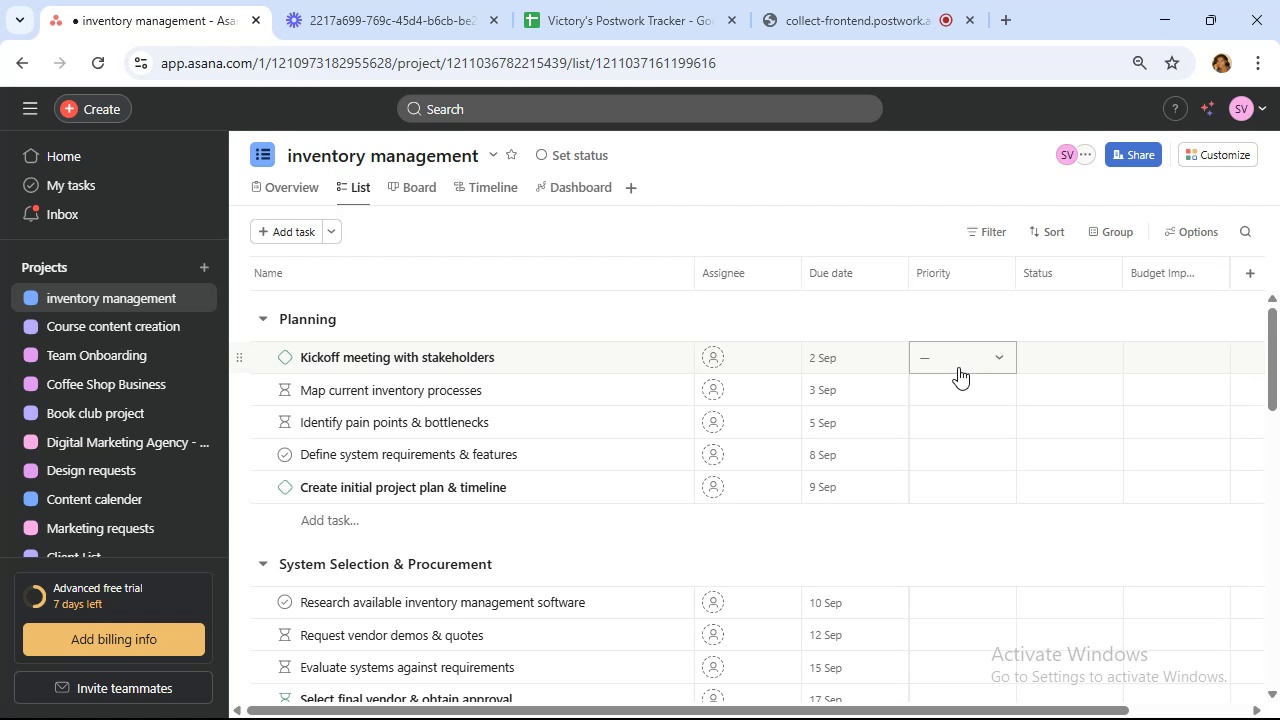 
left_click([958, 367])
 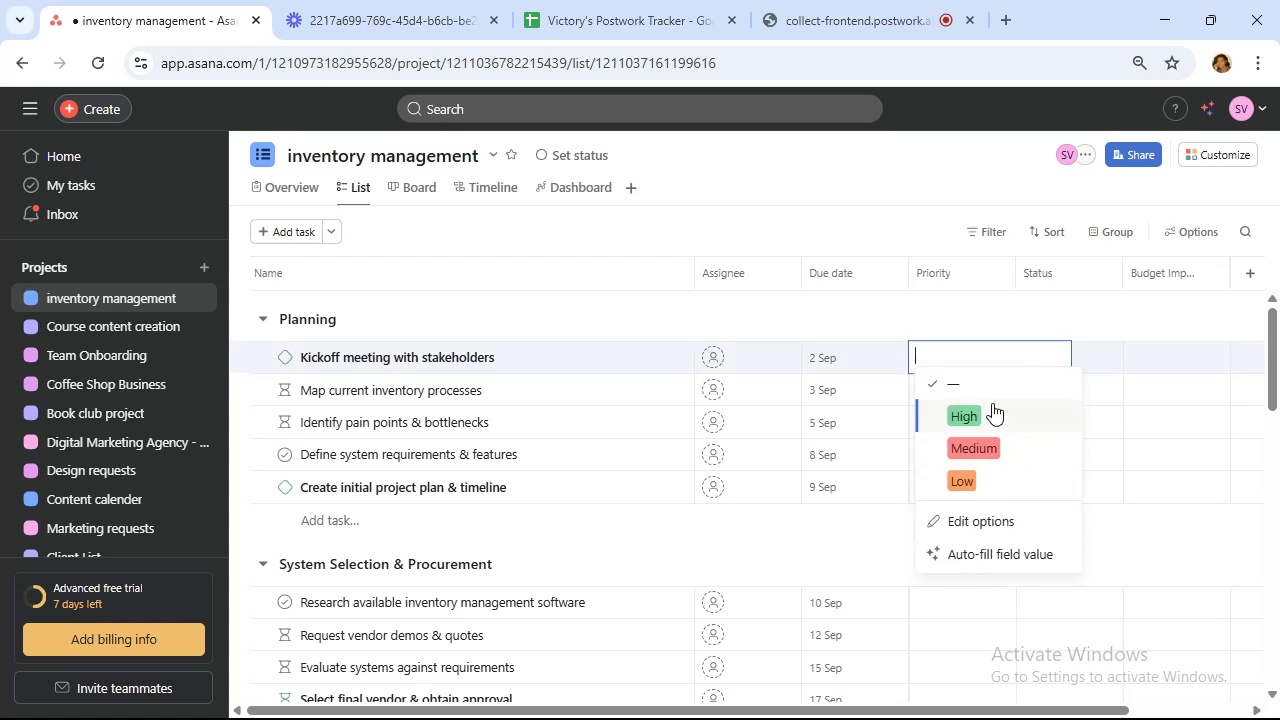 
left_click([992, 403])
 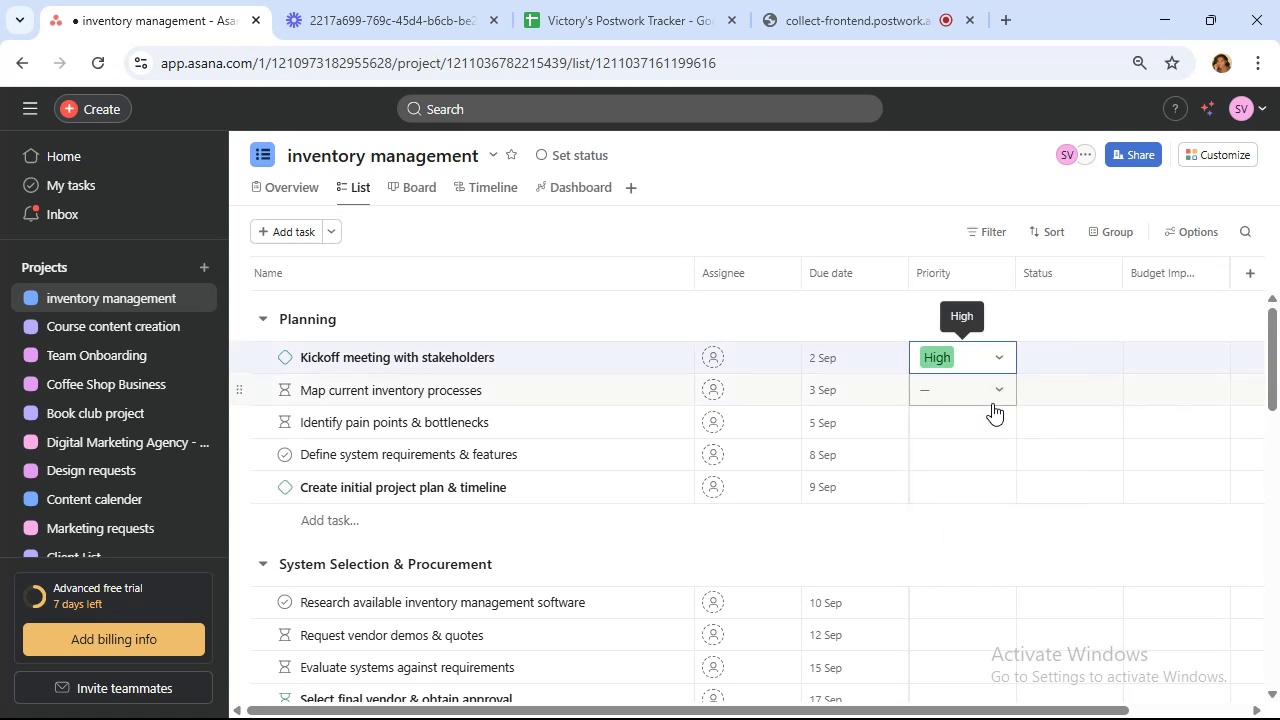 
left_click([992, 403])
 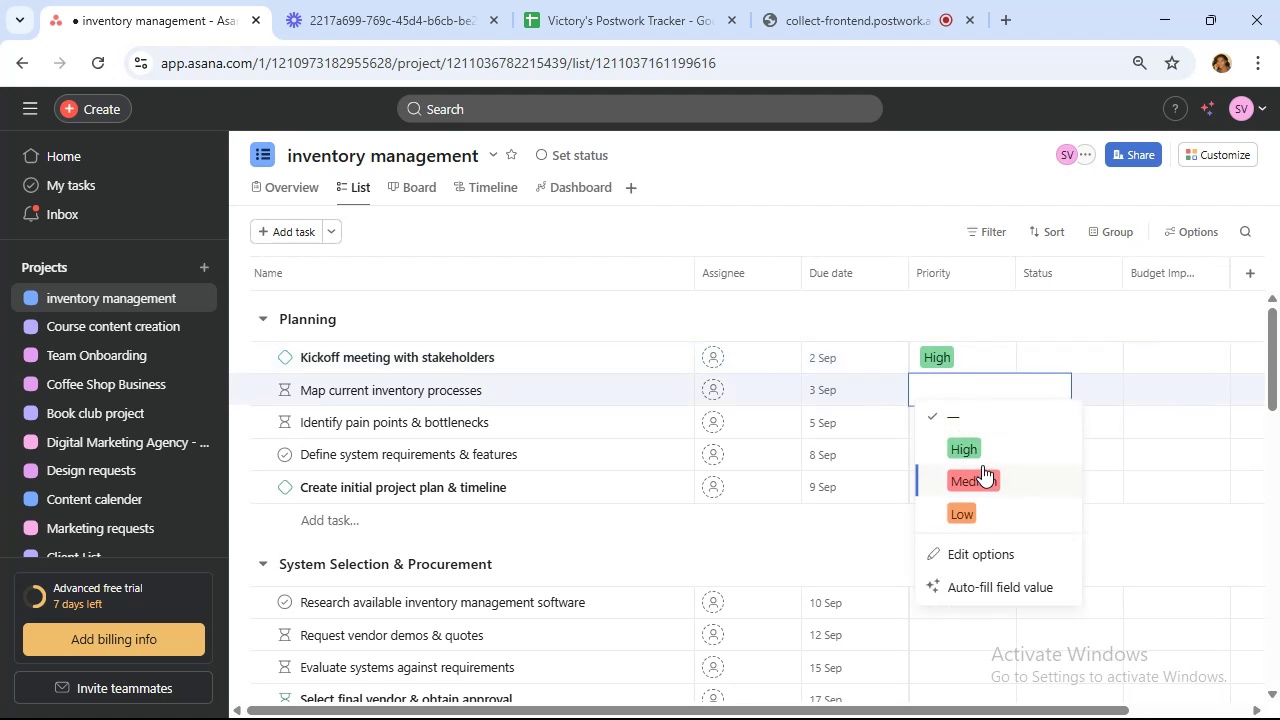 
left_click([976, 450])
 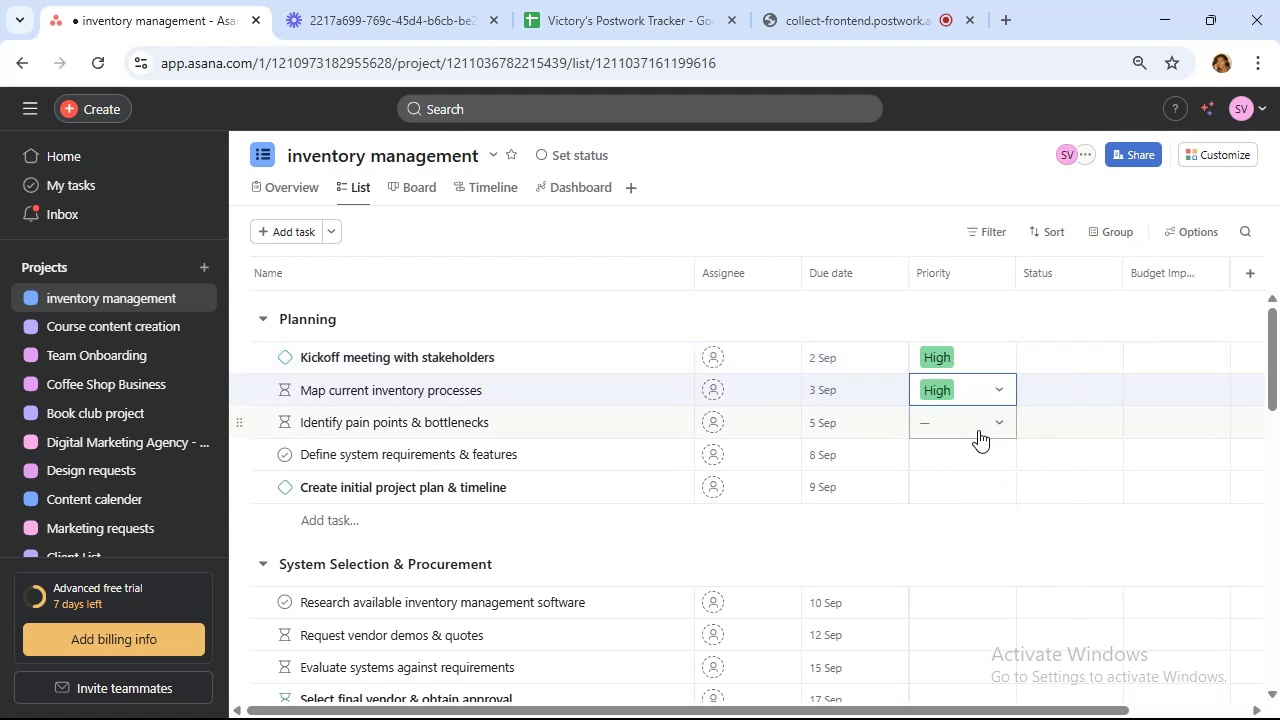 
wait(7.22)
 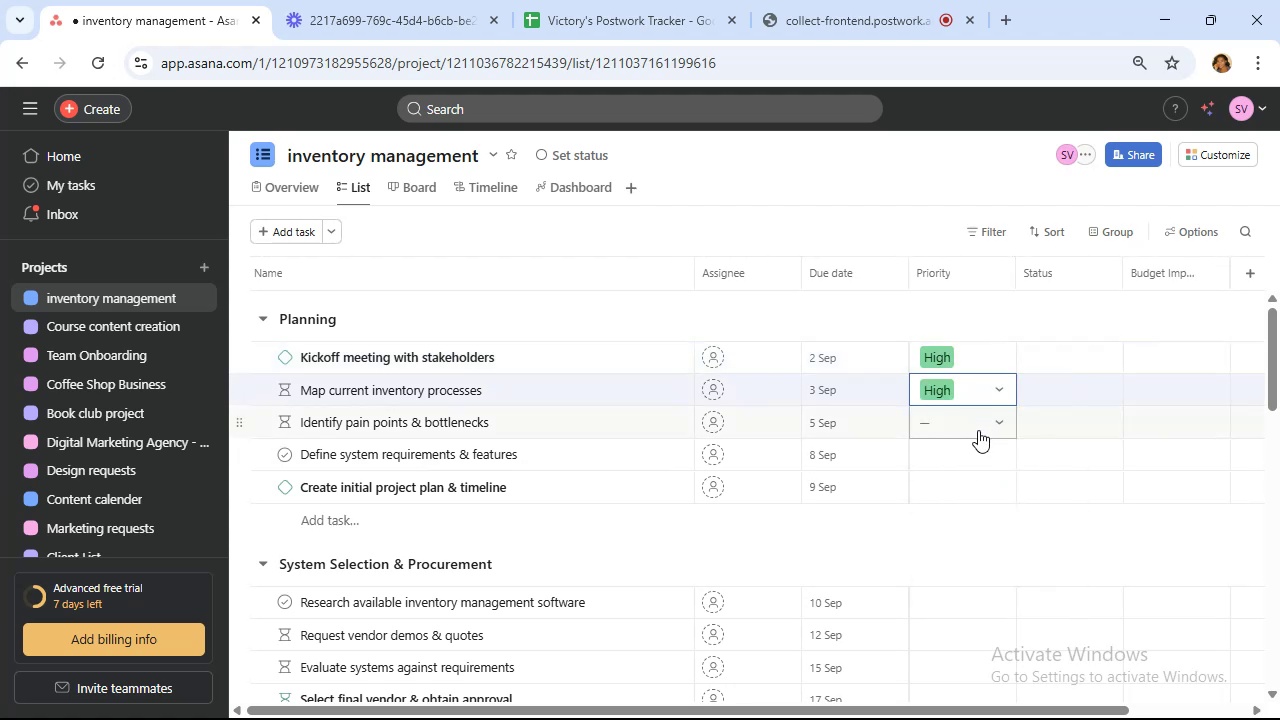 
left_click([978, 430])
 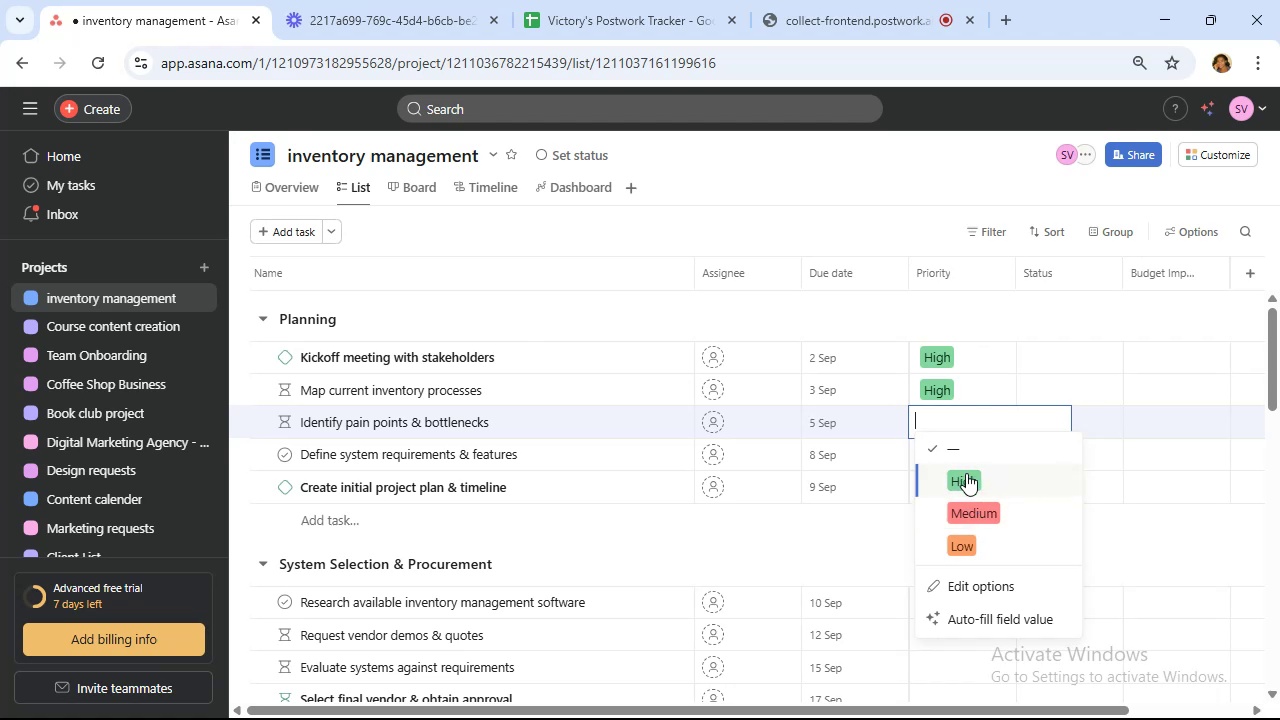 
left_click([966, 474])
 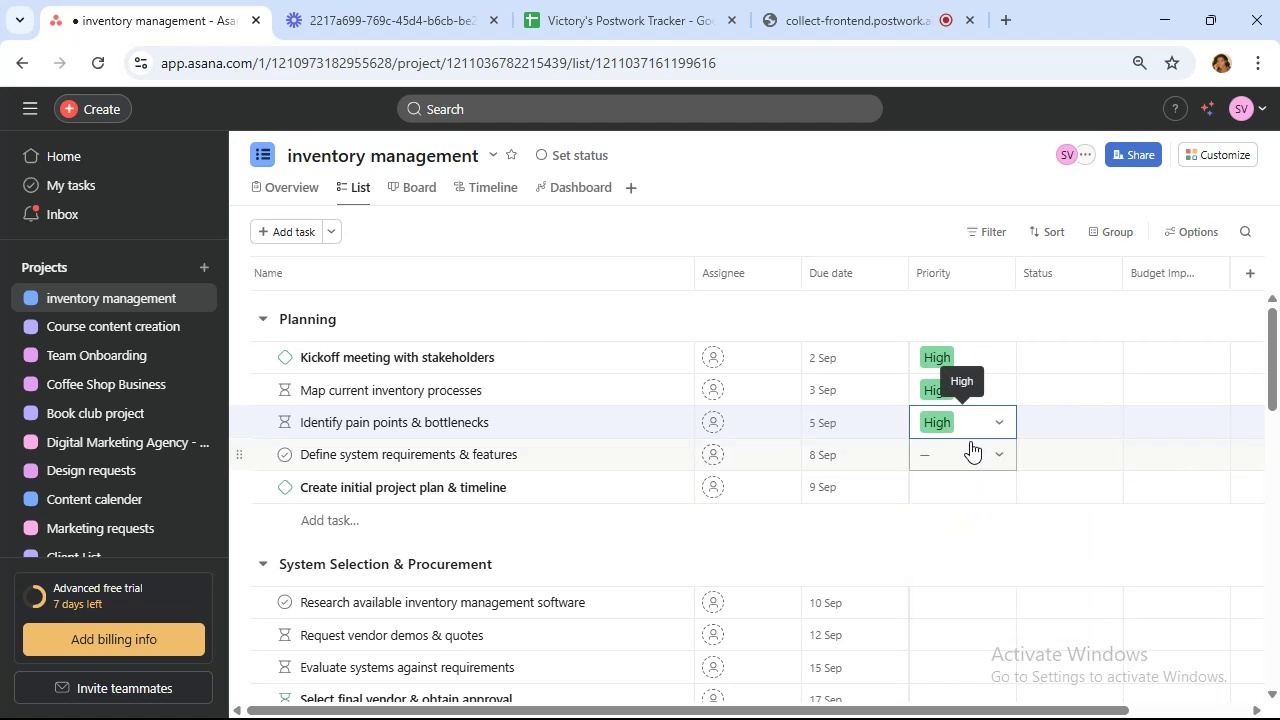 
left_click([970, 441])
 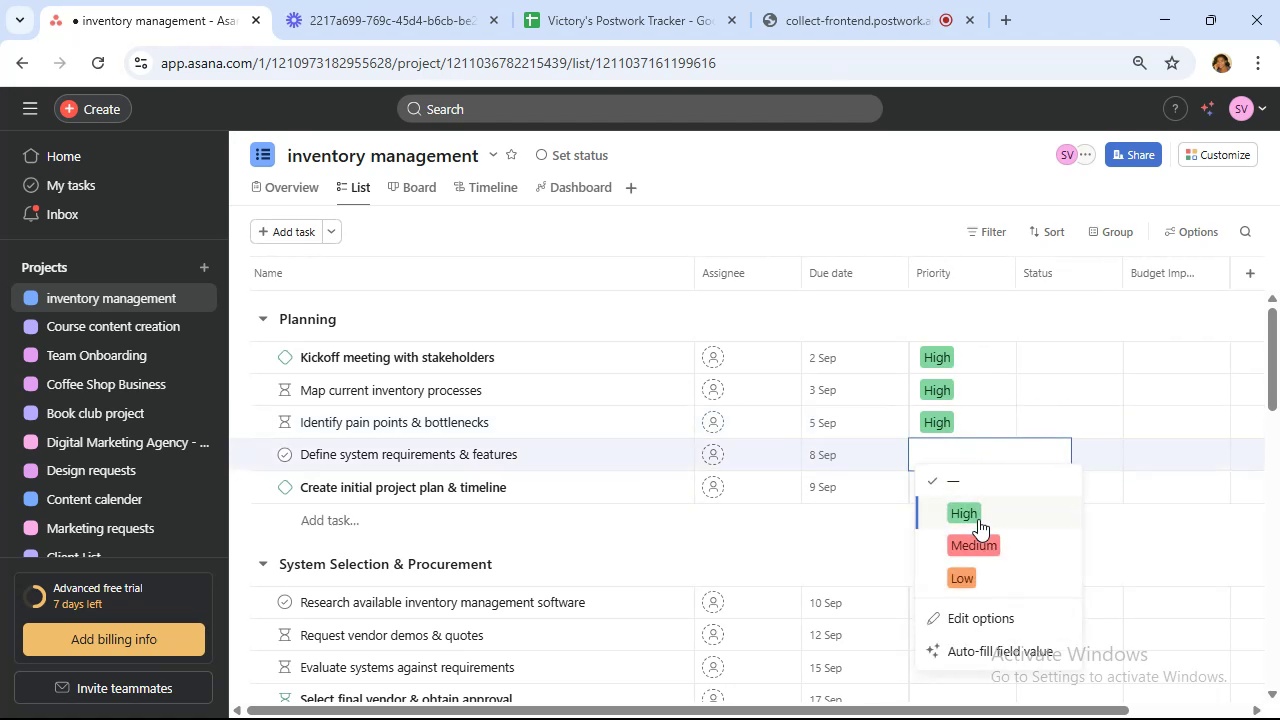 
left_click([979, 520])
 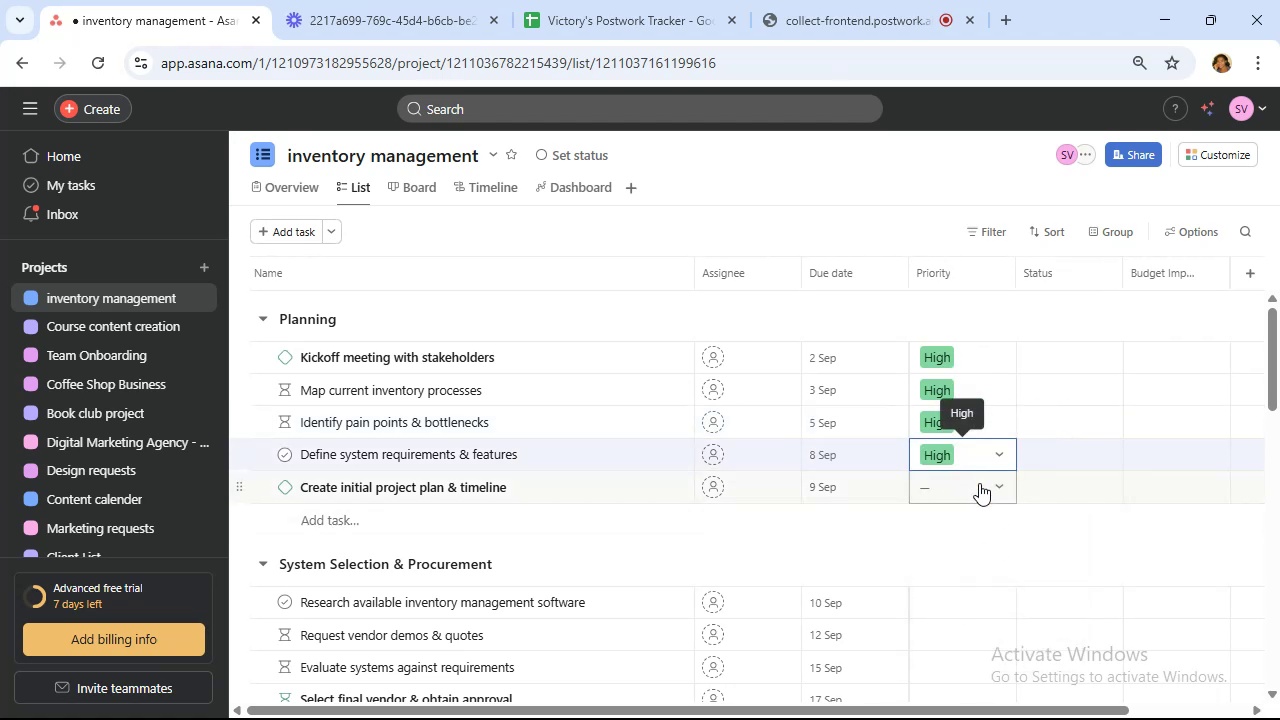 
left_click([979, 481])
 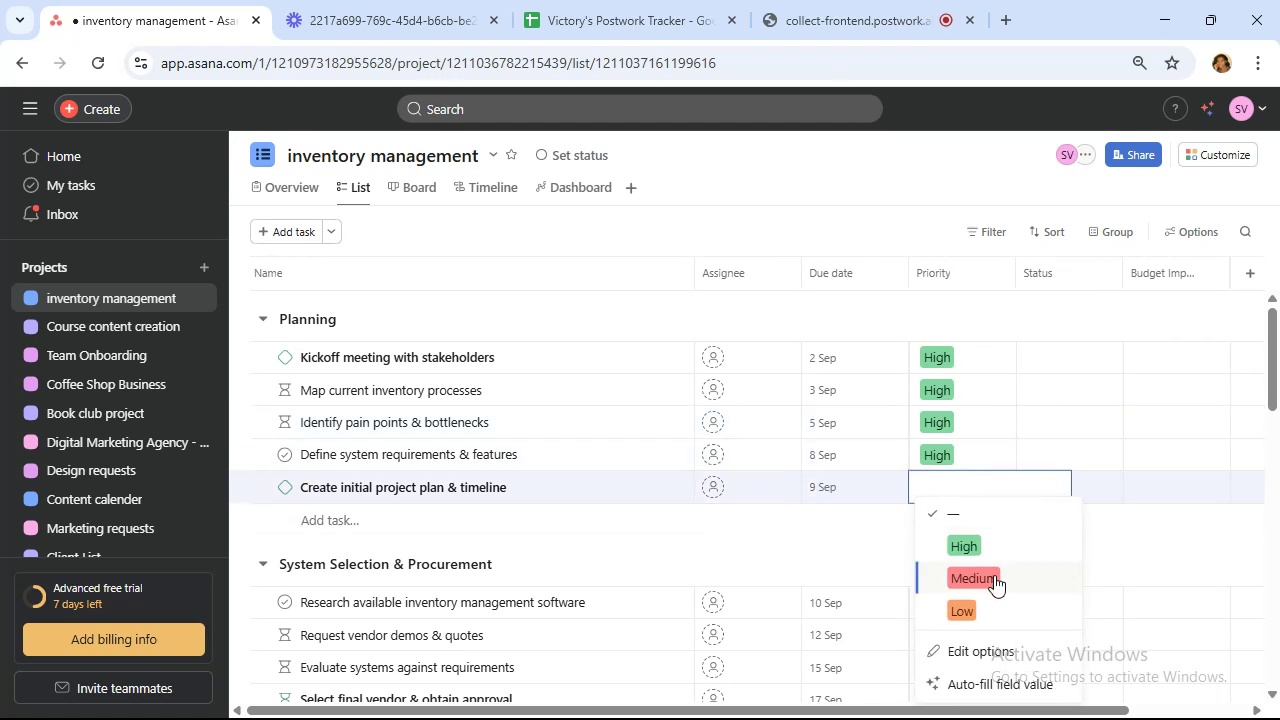 
left_click([994, 575])
 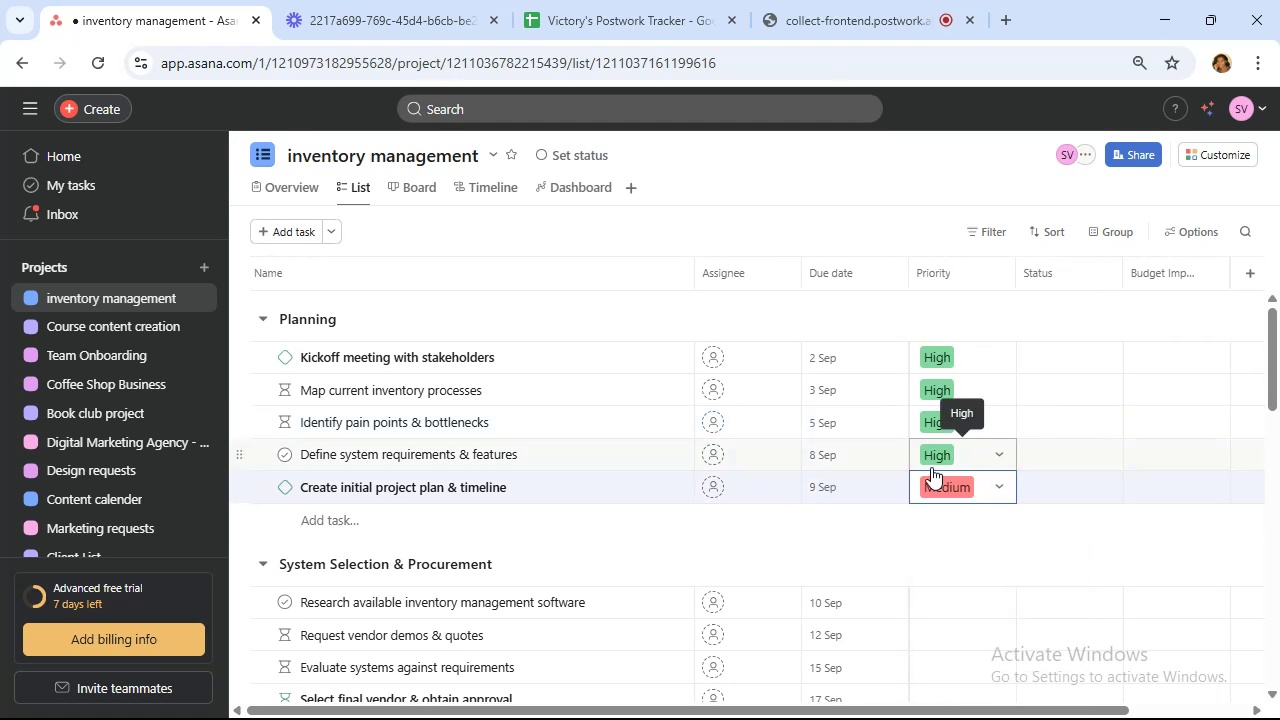 
scroll: coordinate [966, 499], scroll_direction: down, amount: 2.0
 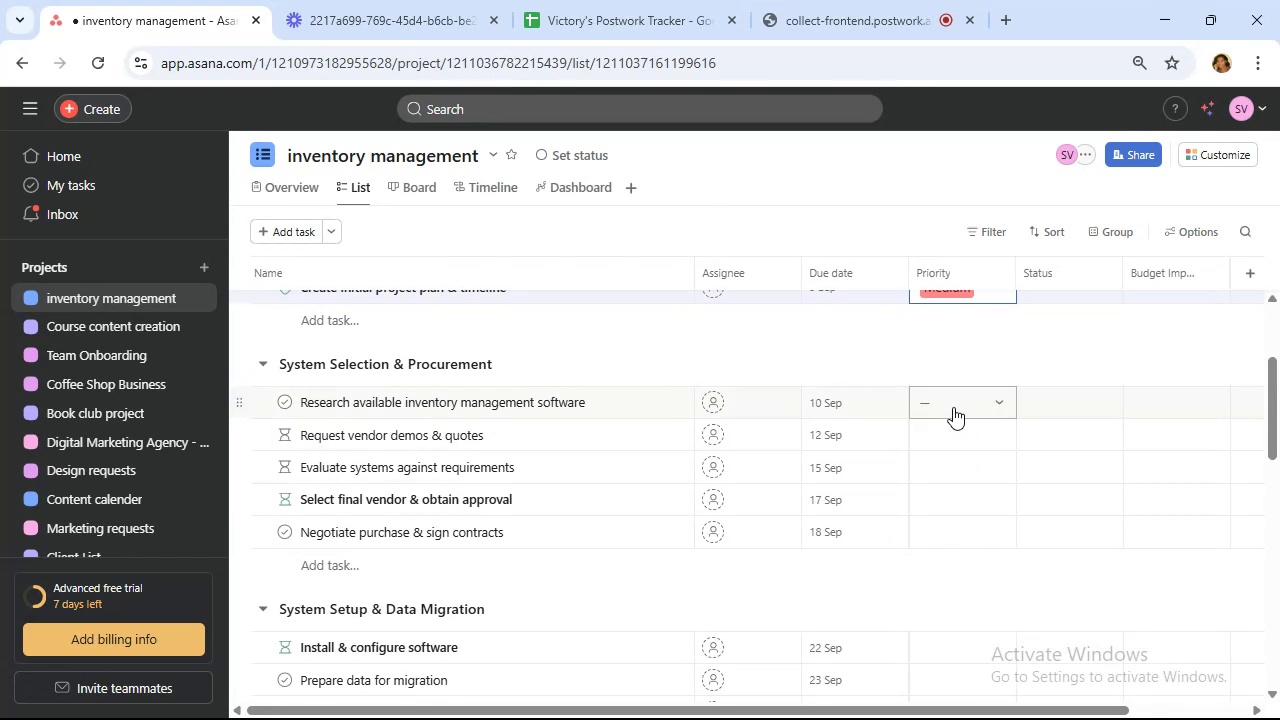 
wait(7.12)
 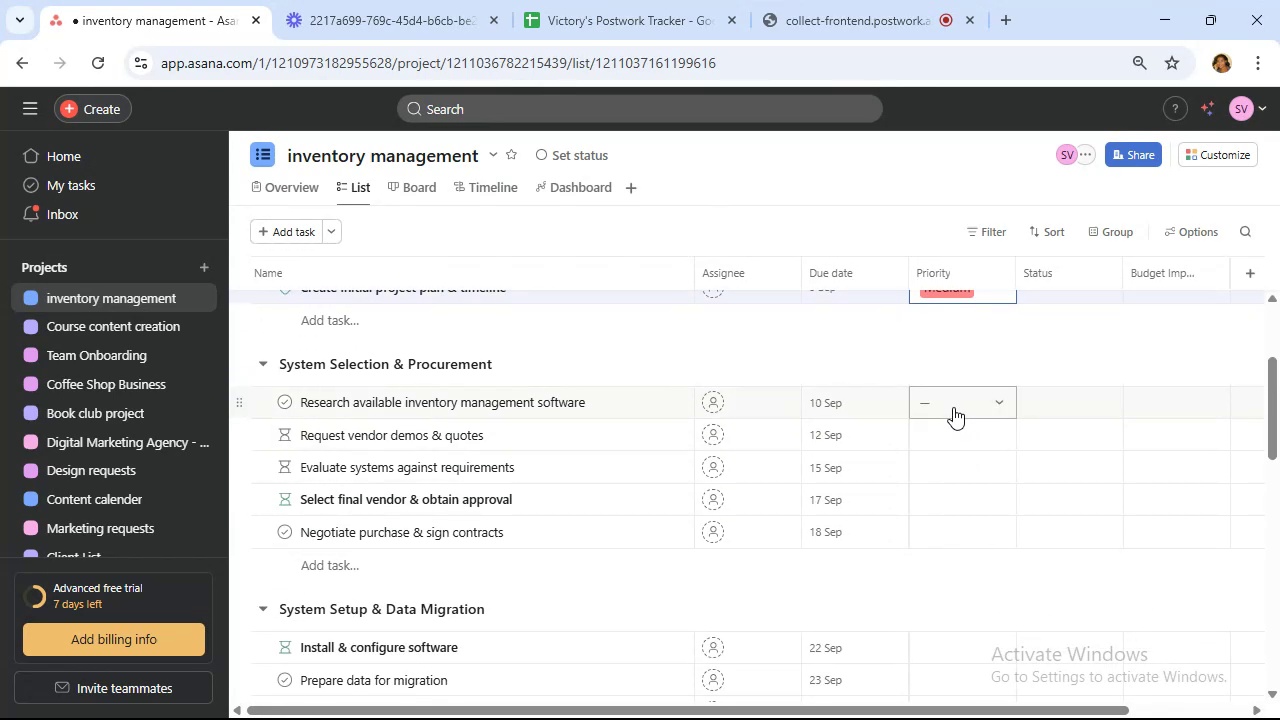 
scroll: coordinate [953, 407], scroll_direction: up, amount: 1.0
 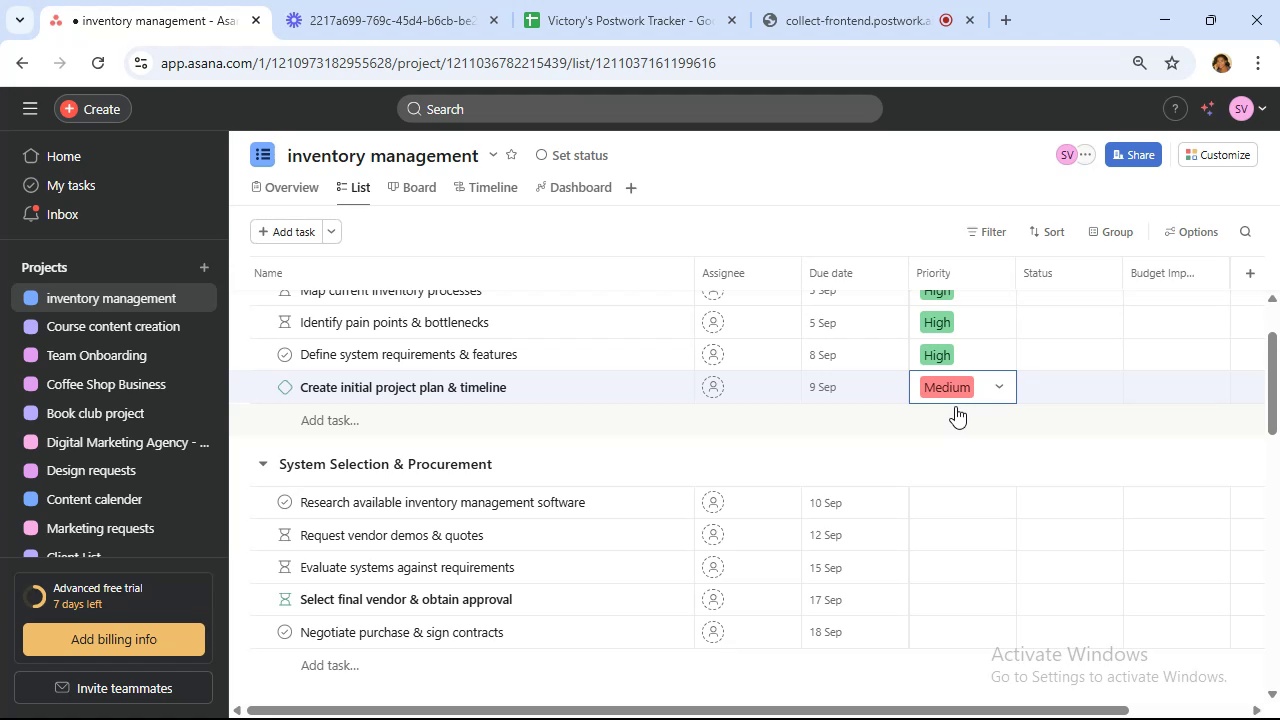 
wait(21.26)
 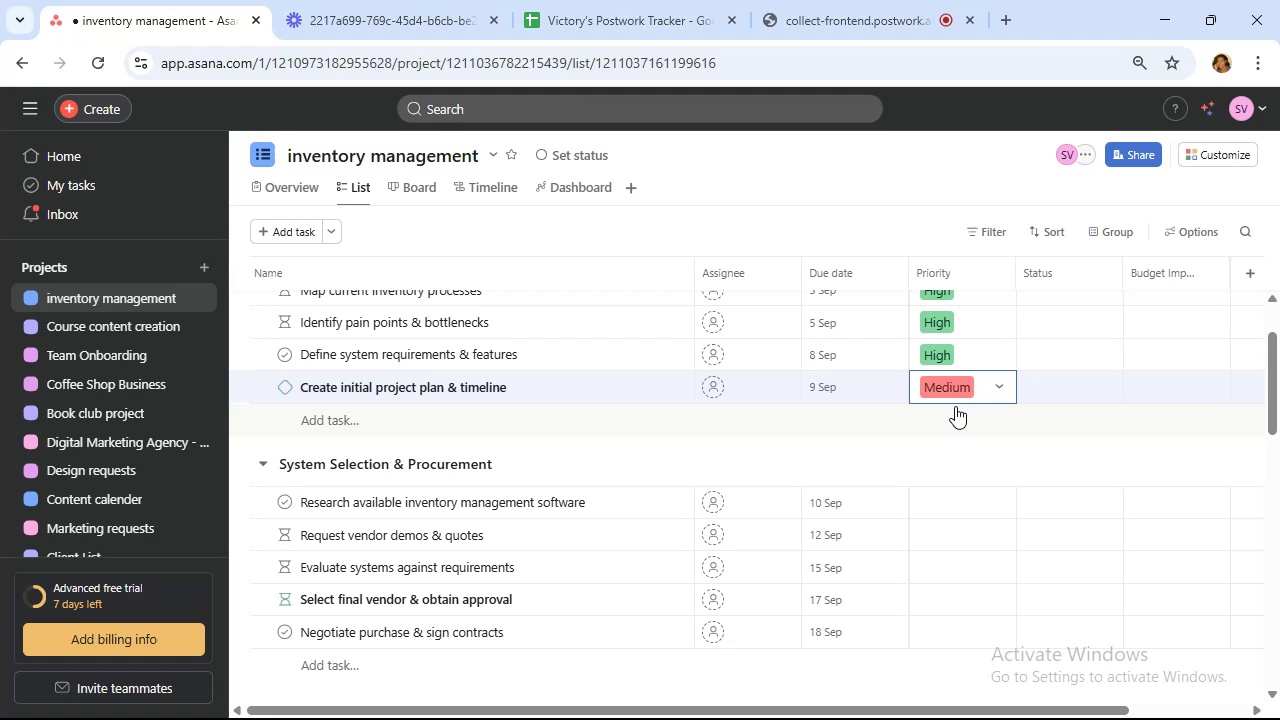 
left_click([942, 514])
 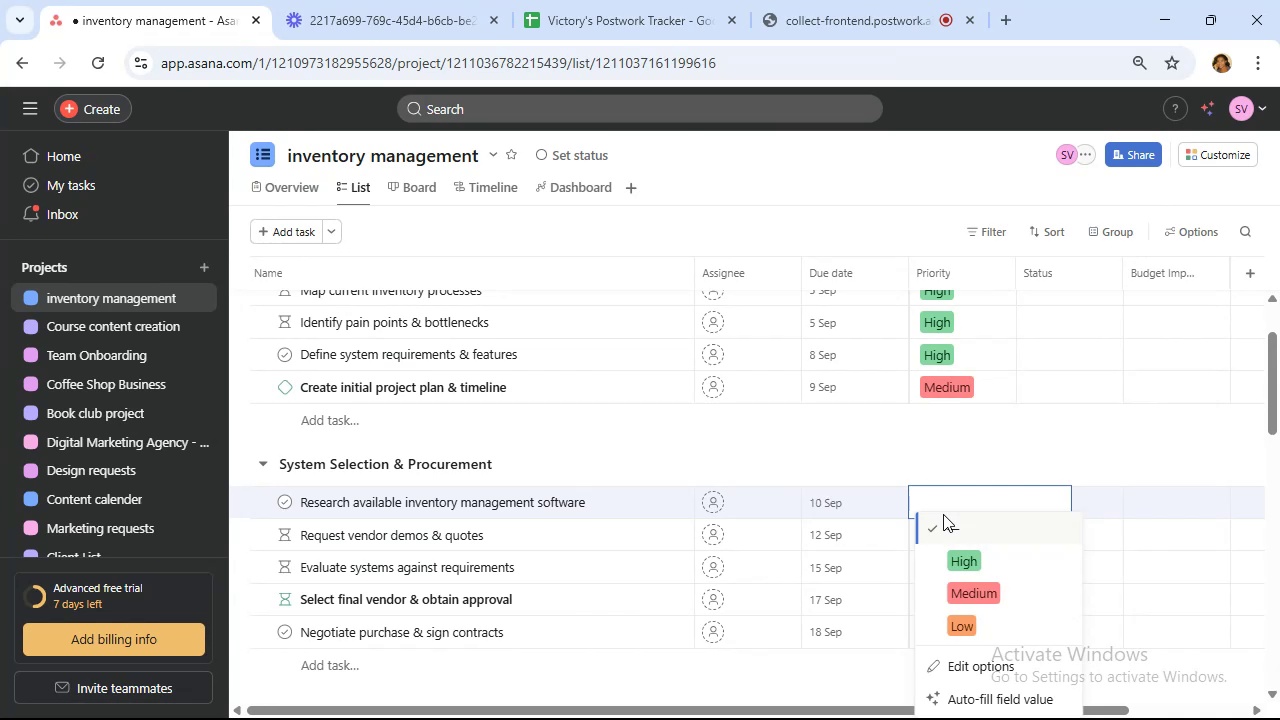 
left_click([1036, 598])
 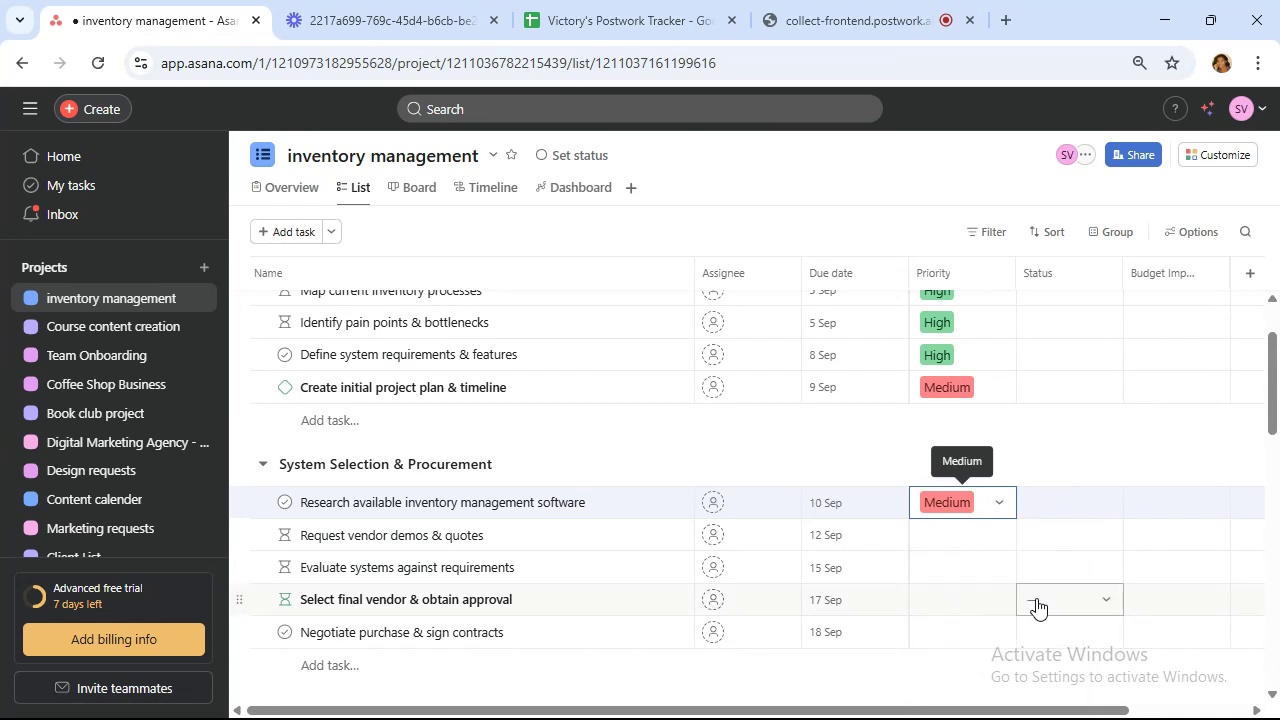 
scroll: coordinate [1036, 598], scroll_direction: down, amount: 2.0
 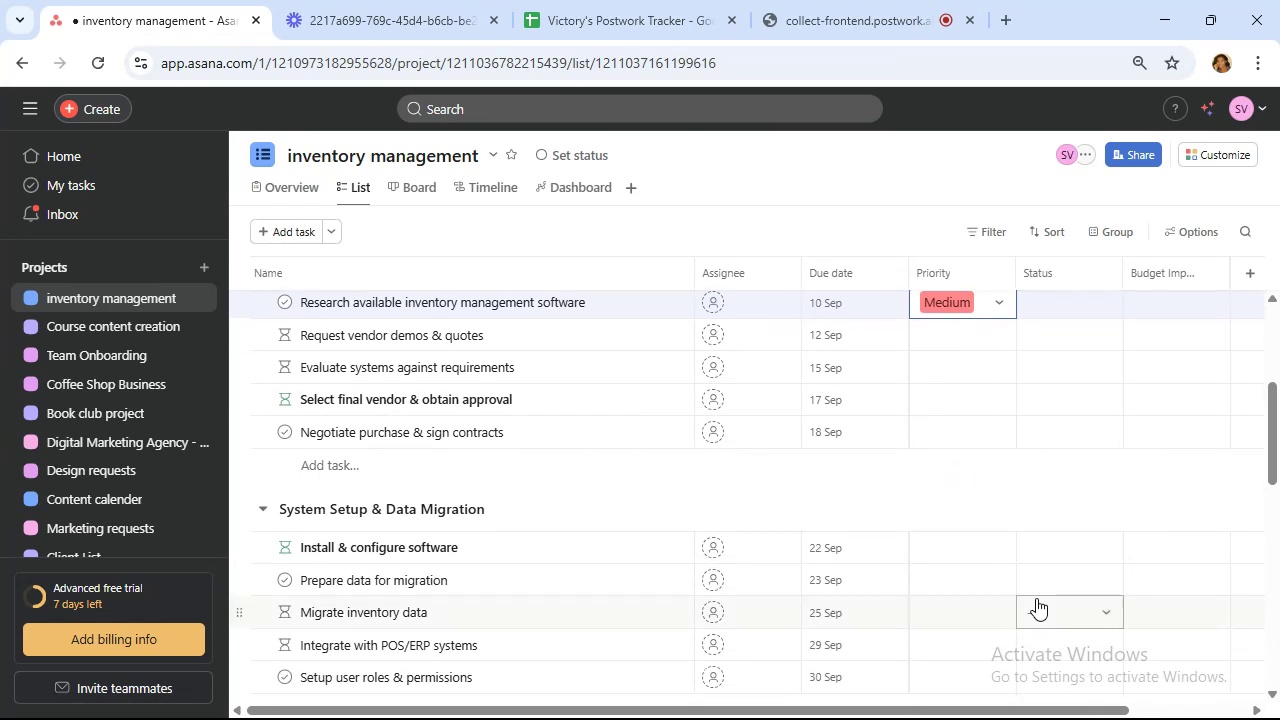 
scroll: coordinate [1036, 598], scroll_direction: up, amount: 1.0
 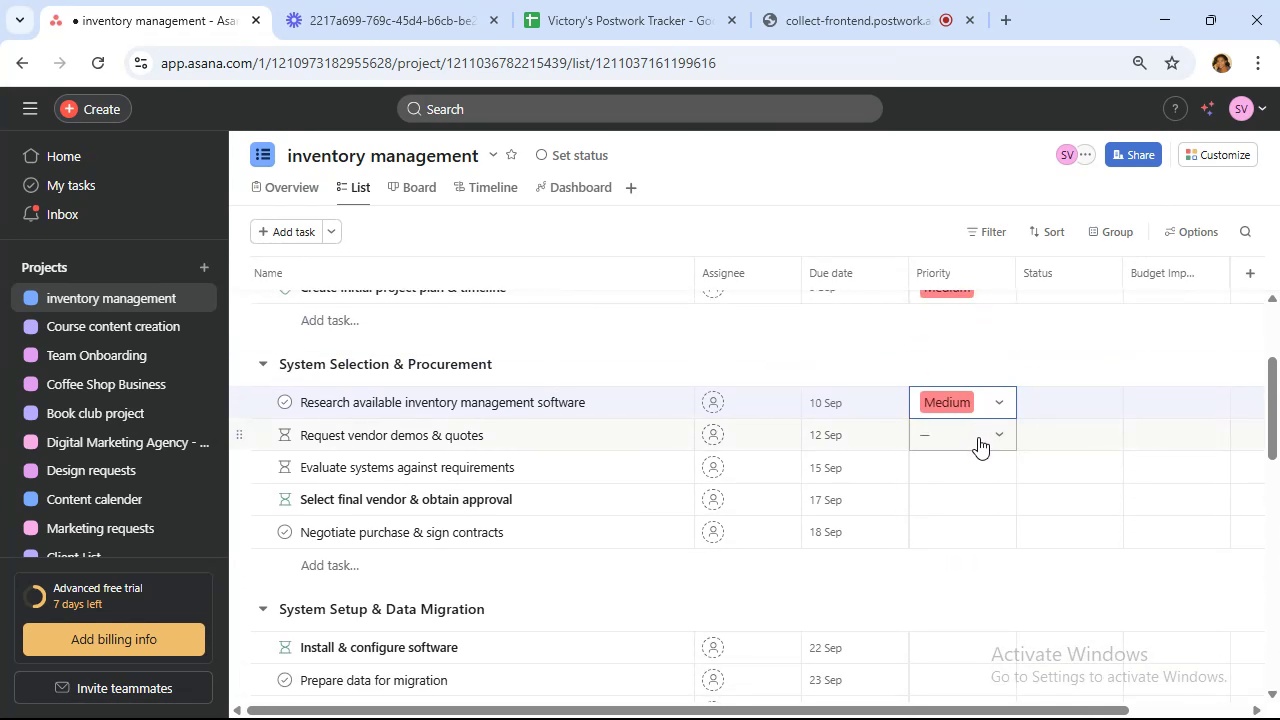 
left_click([978, 438])
 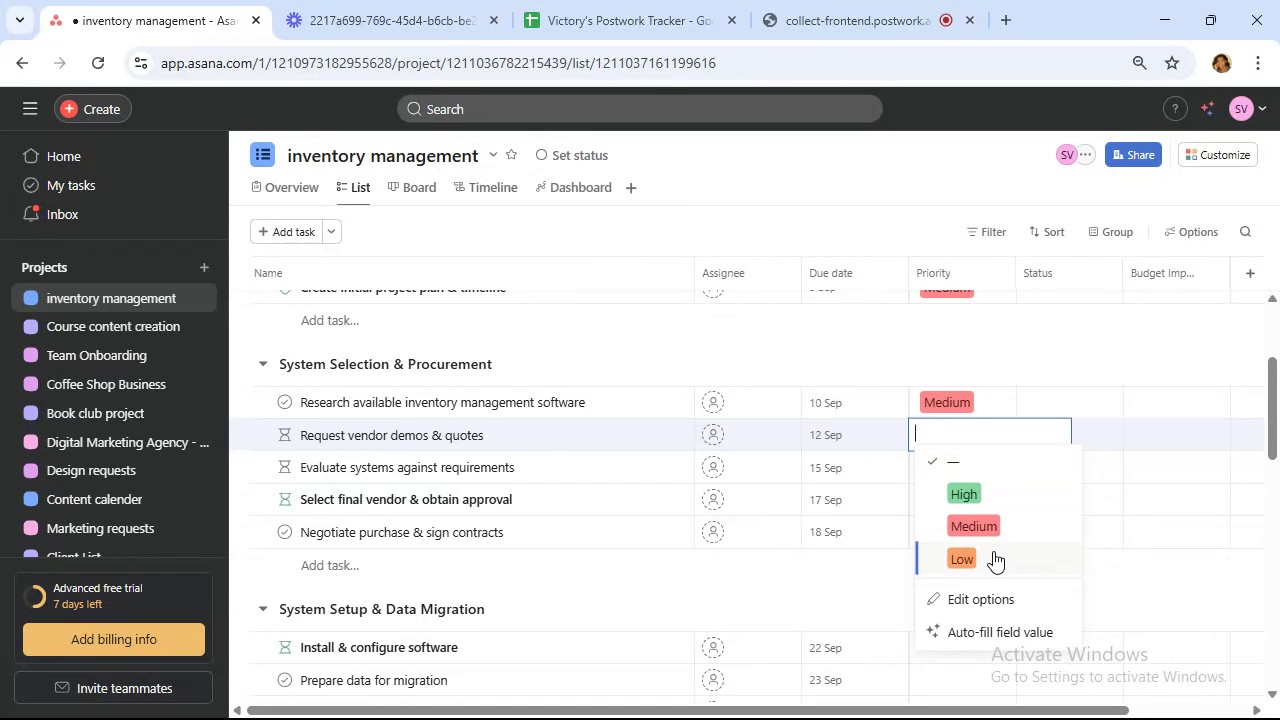 
left_click([991, 536])
 